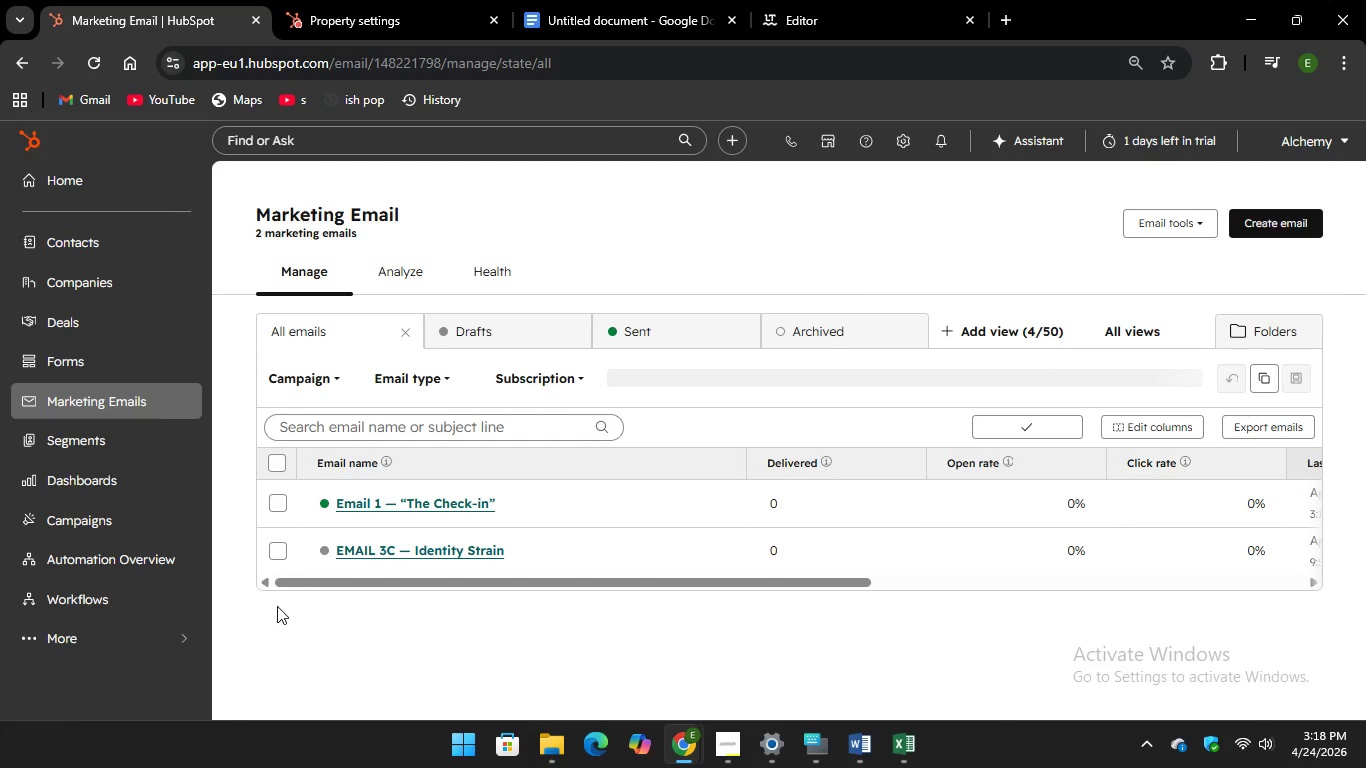 
left_click([267, 547])
 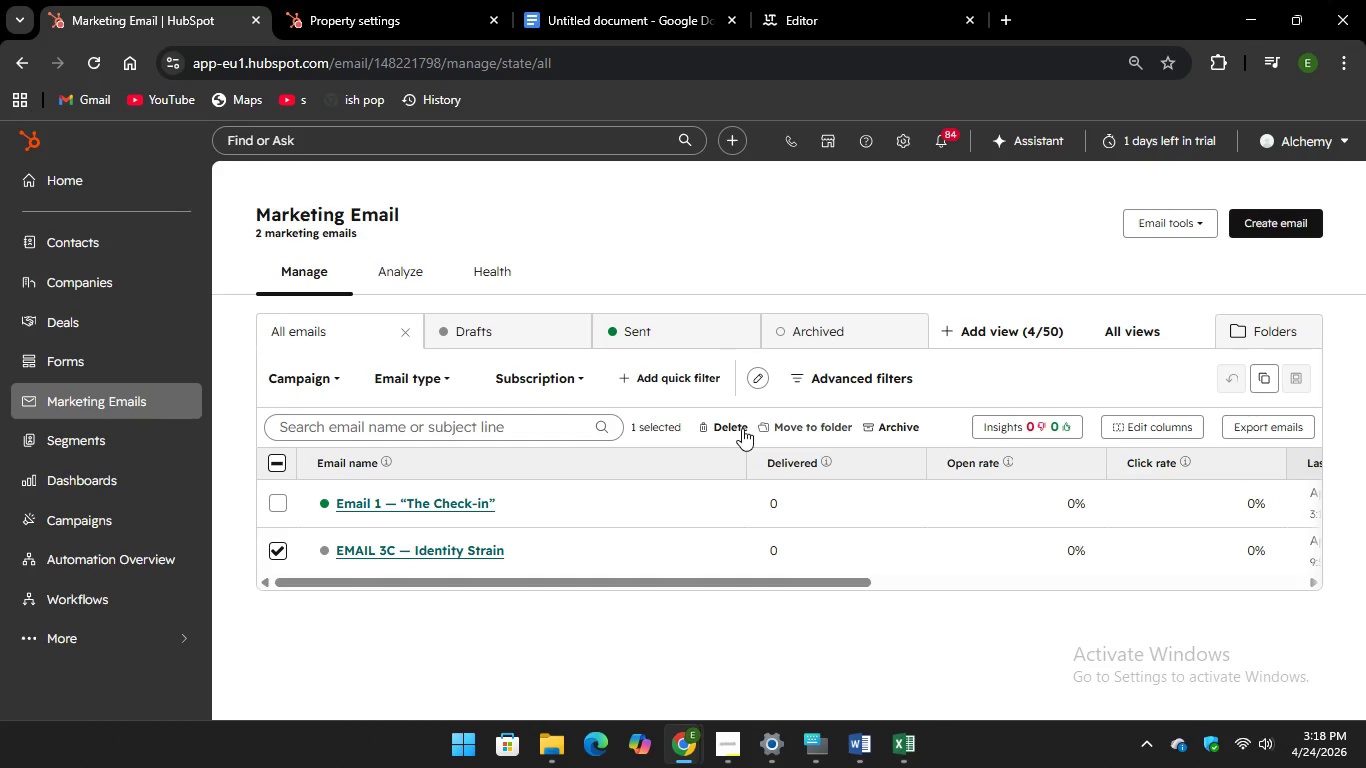 
left_click([729, 425])
 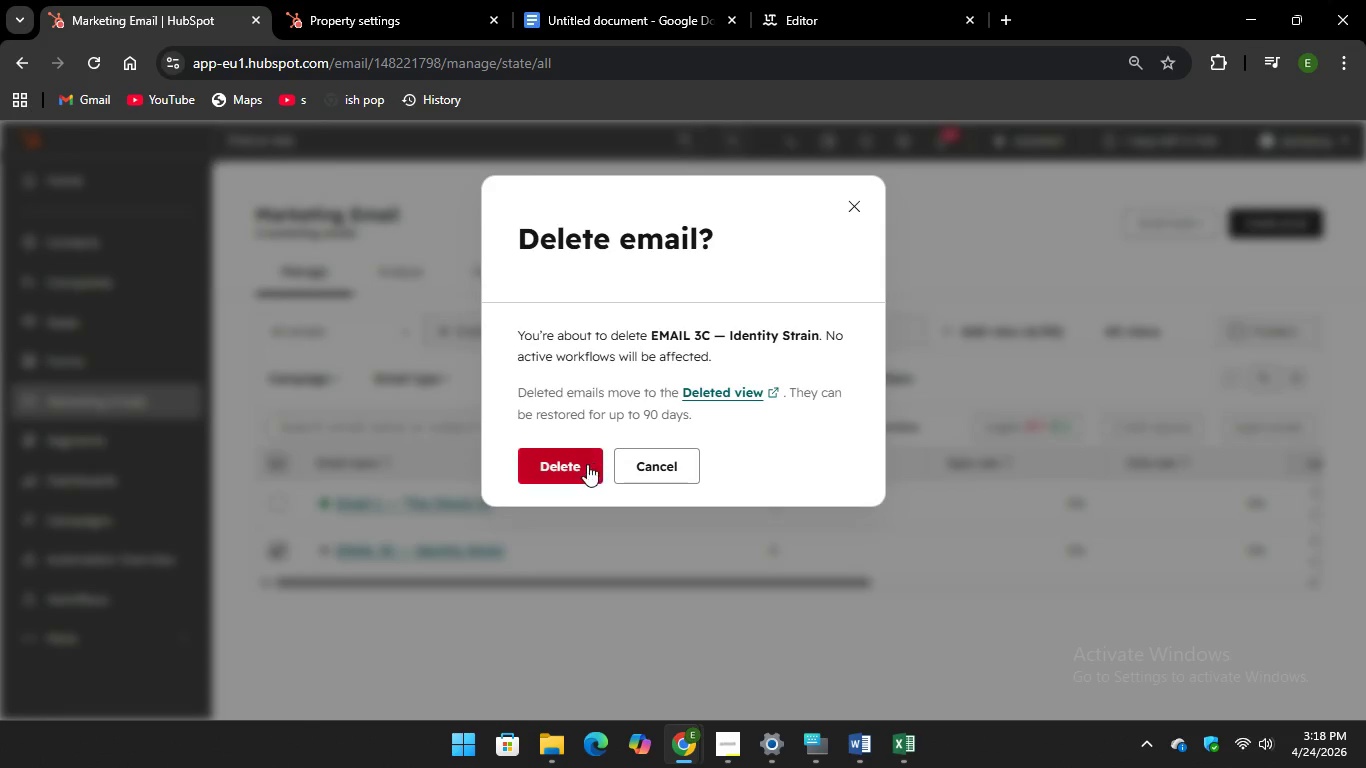 
left_click([578, 465])
 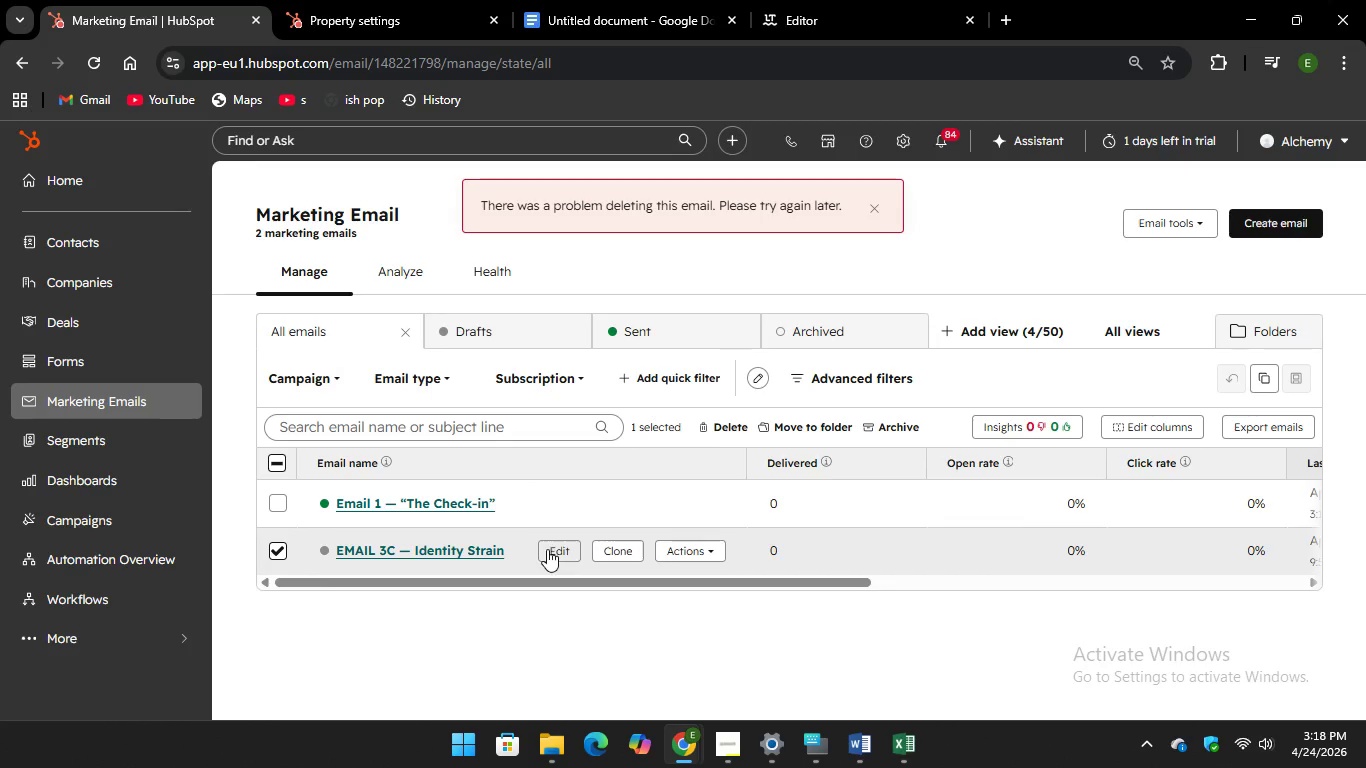 
wait(5.6)
 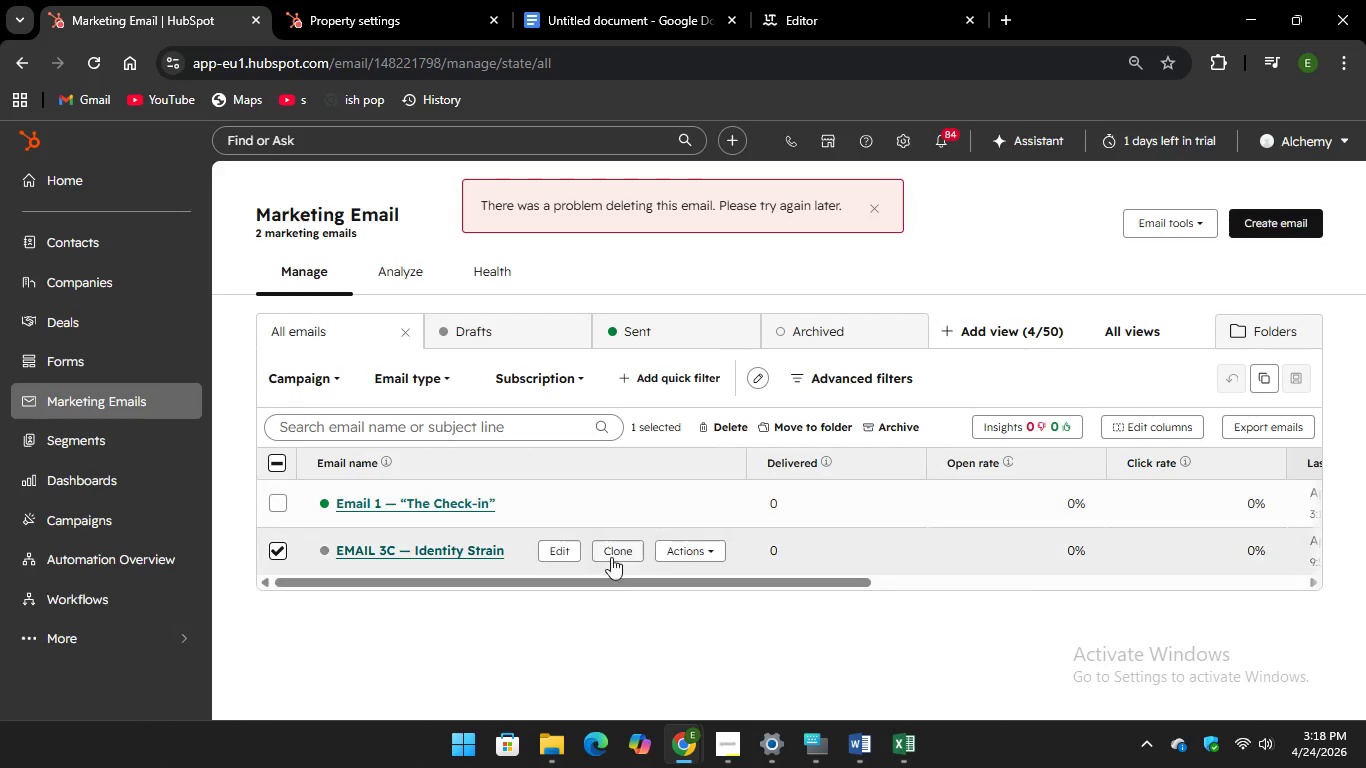 
mouse_move([1239, 200])
 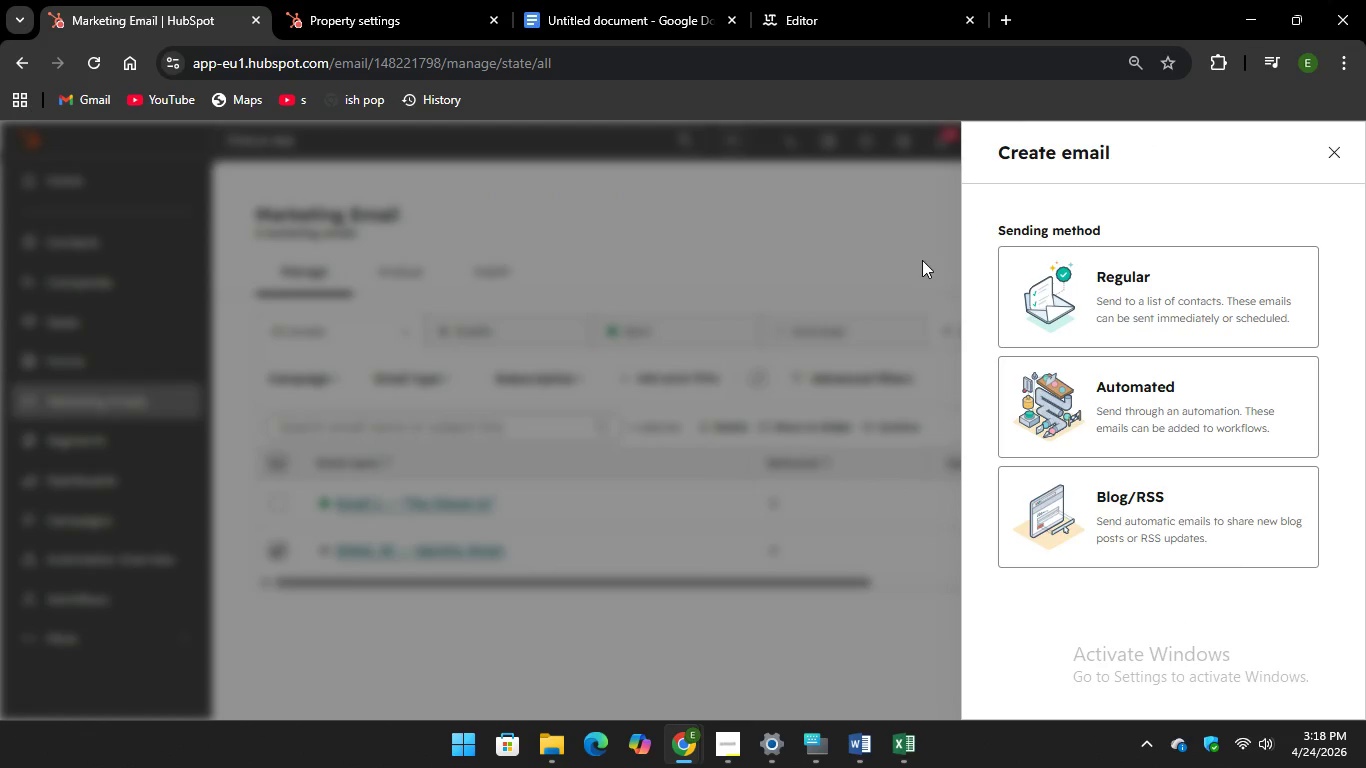 
left_click([1092, 404])
 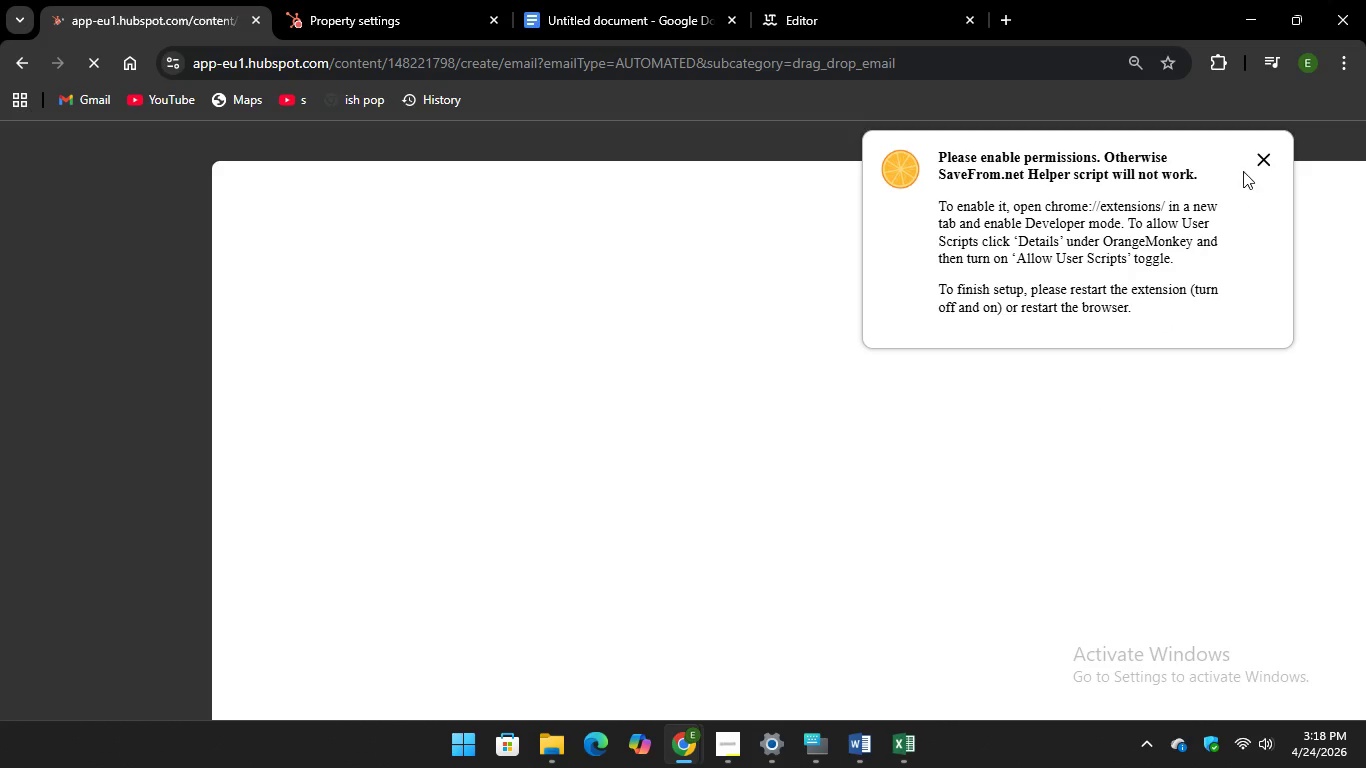 
left_click([1263, 159])
 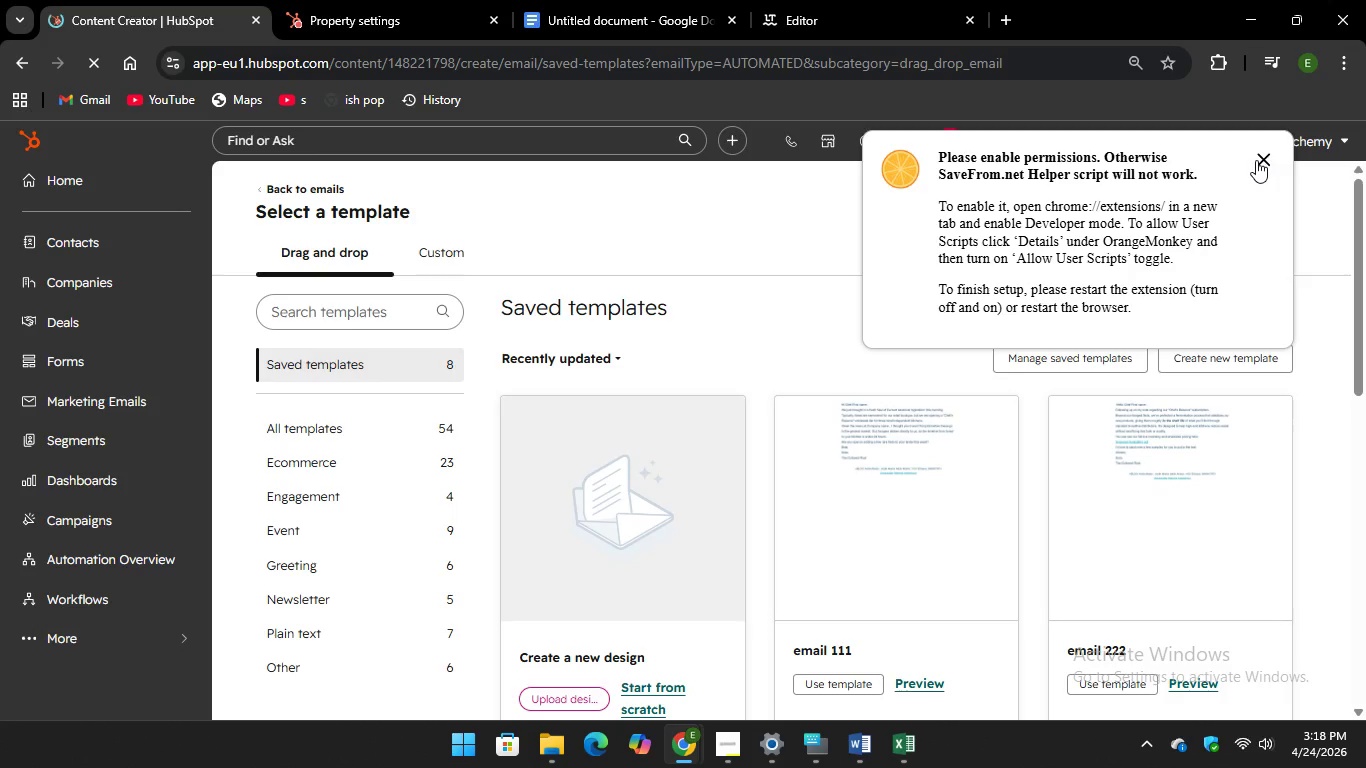 
left_click([1256, 160])
 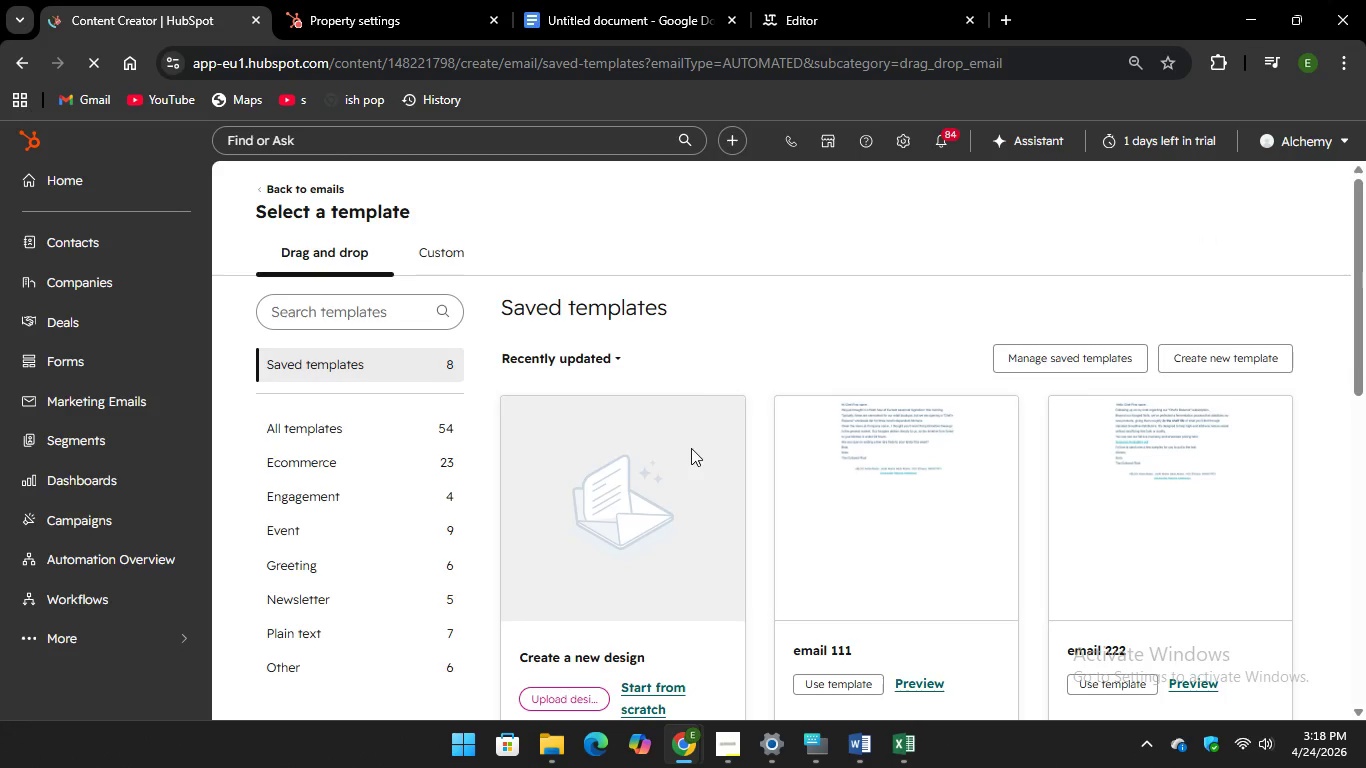 
scroll: coordinate [692, 448], scroll_direction: down, amount: 1.0
 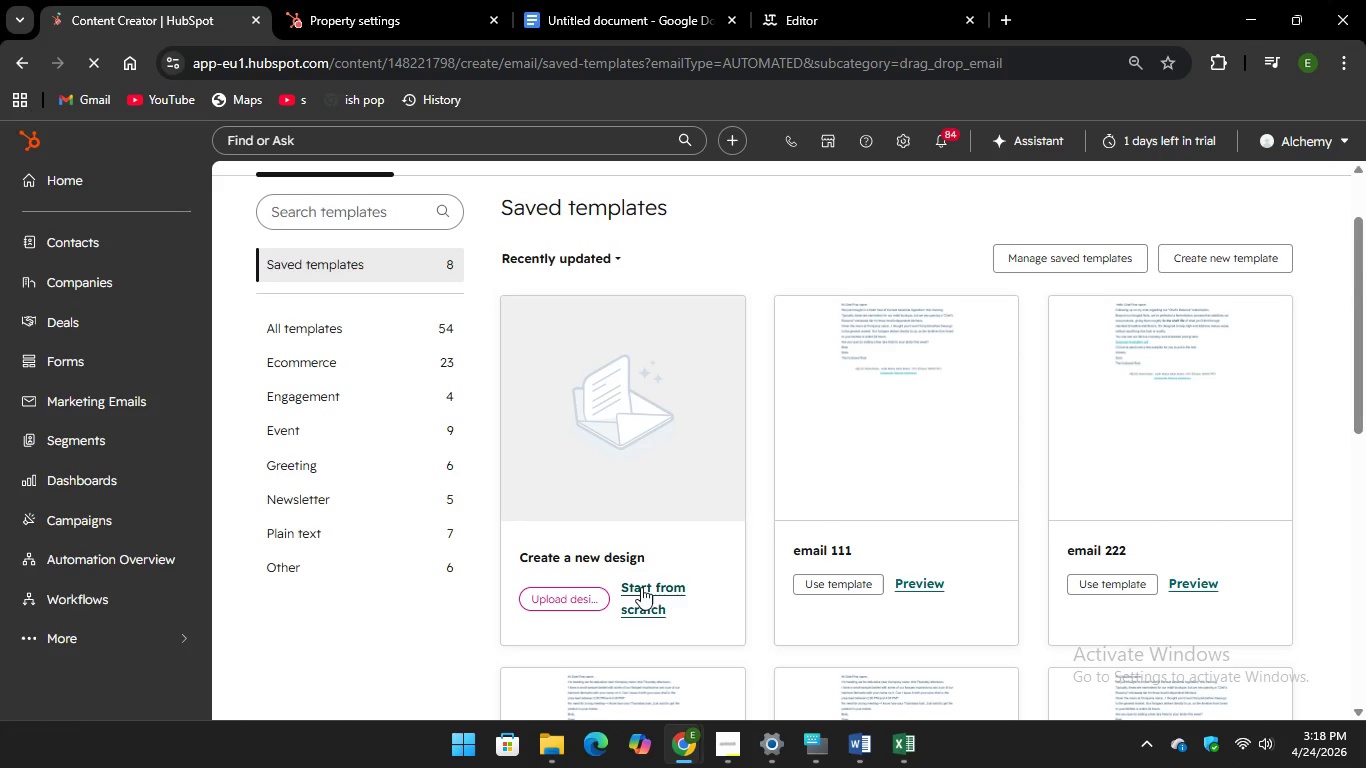 
left_click([642, 587])
 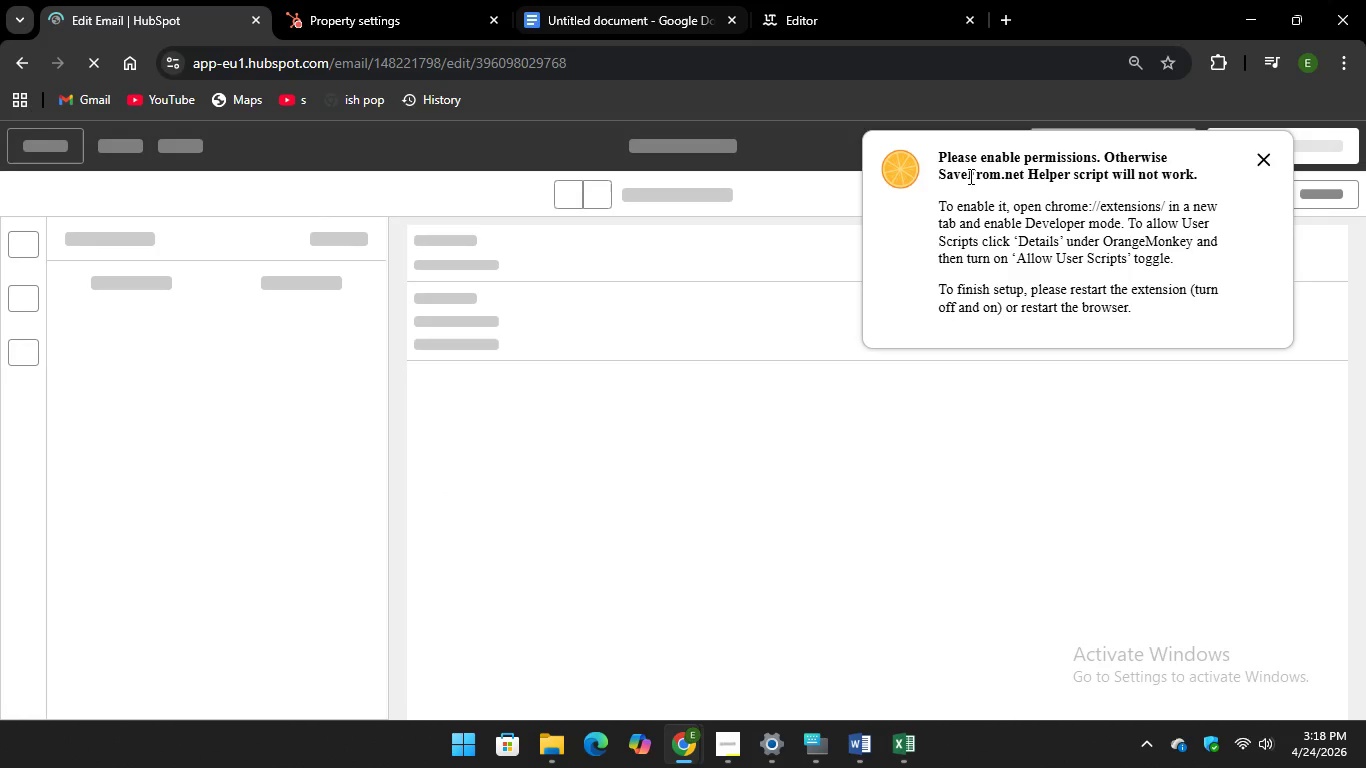 
mouse_move([1249, 186])
 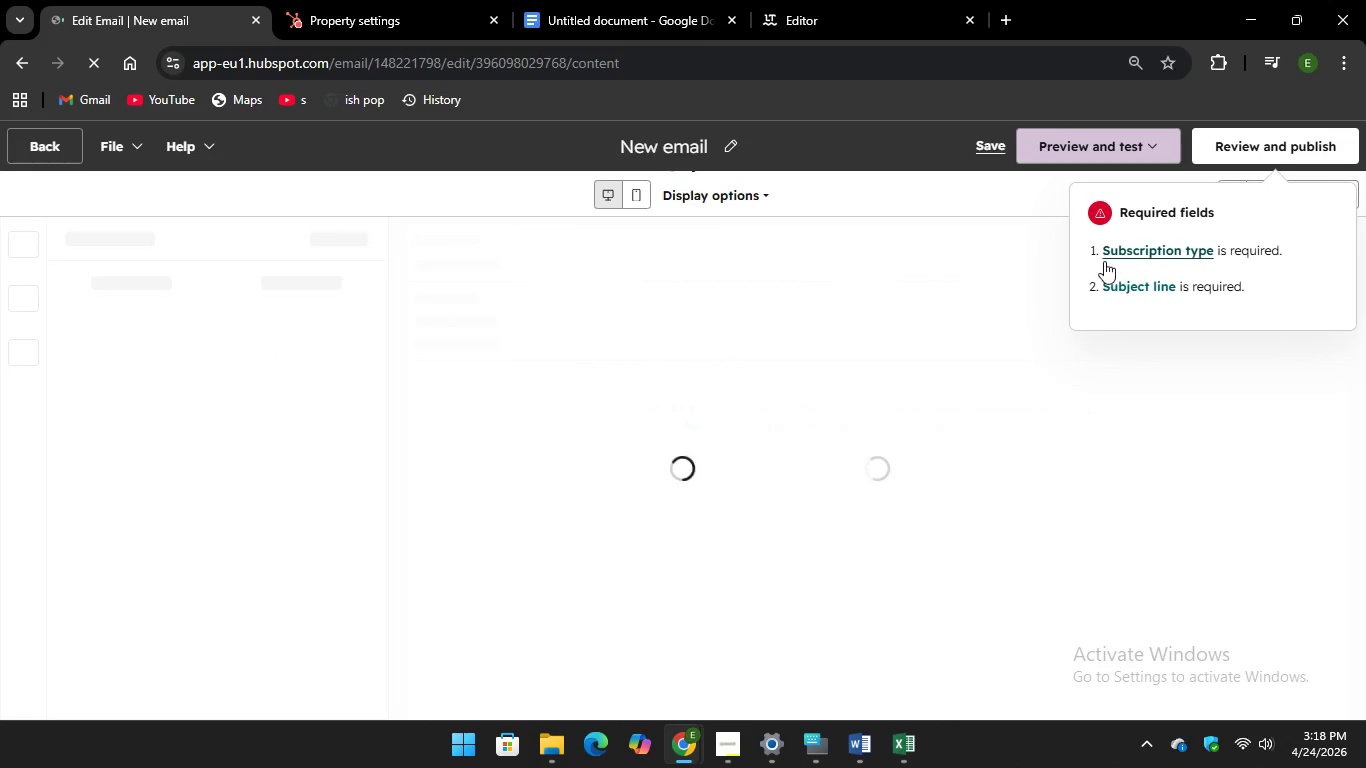 
left_click([711, 136])
 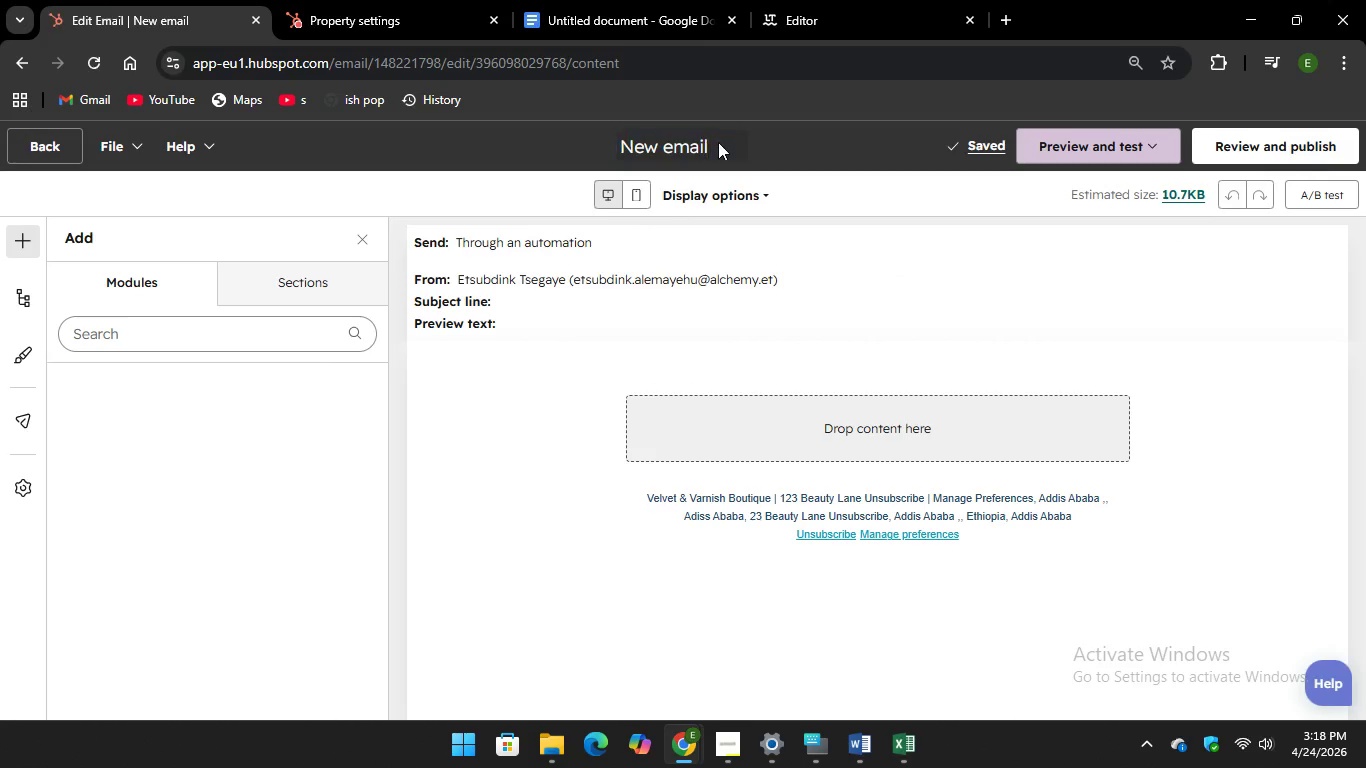 
left_click_drag(start_coordinate=[718, 142], to_coordinate=[705, 142])
 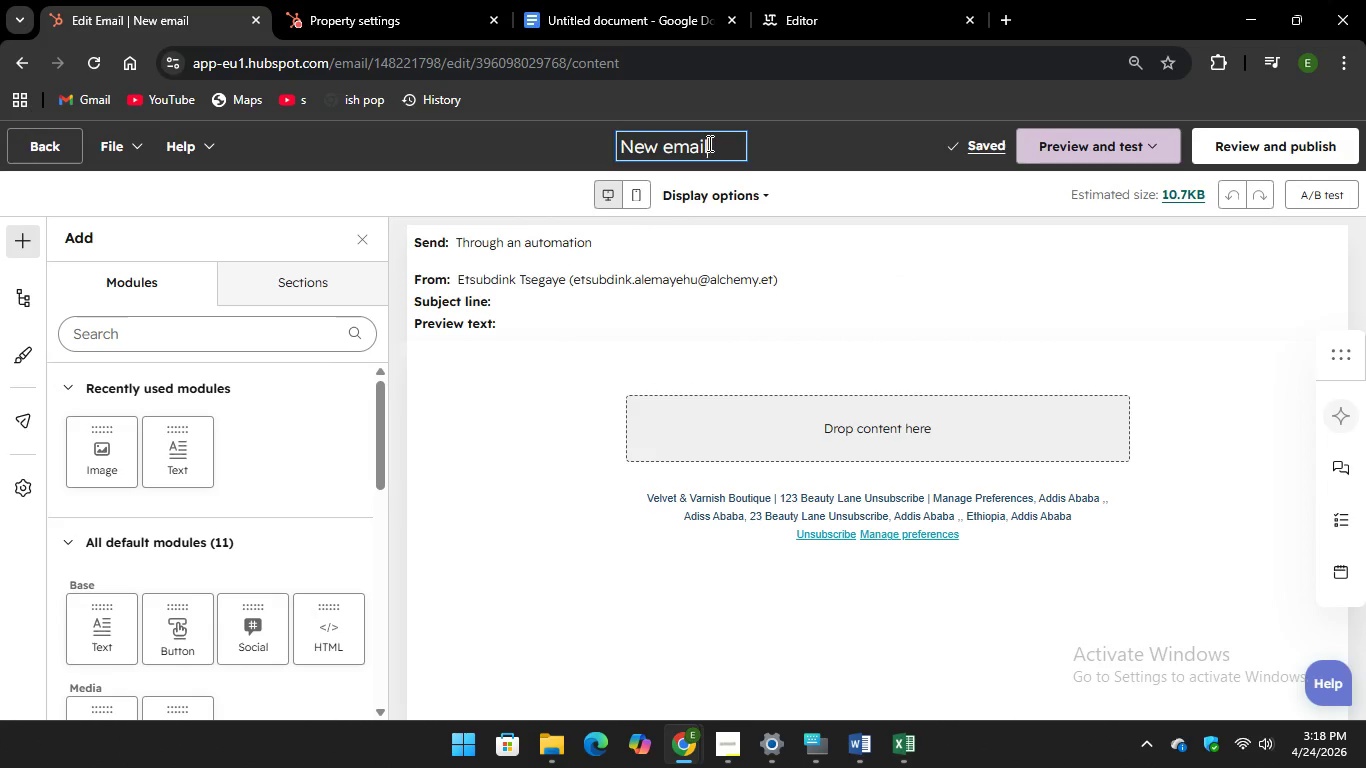 
left_click_drag(start_coordinate=[708, 143], to_coordinate=[617, 146])
 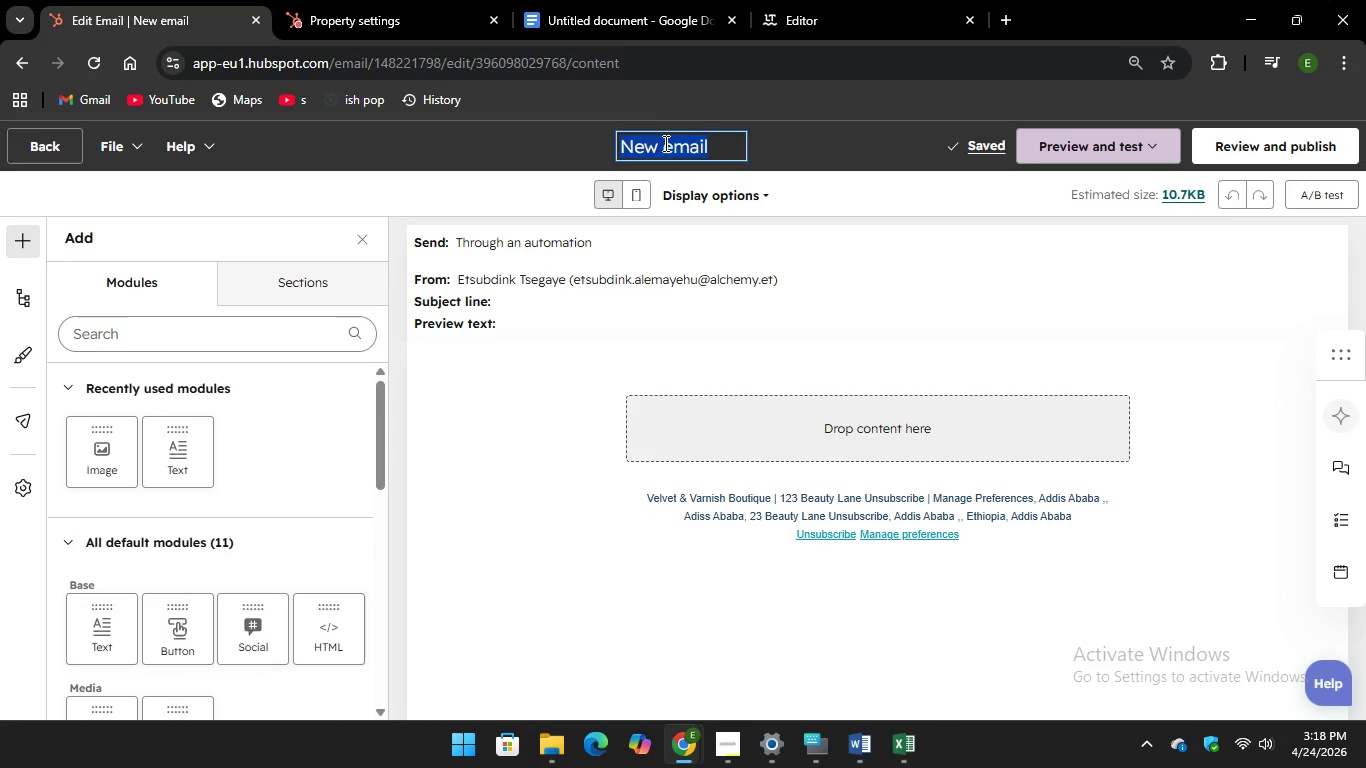 
right_click([662, 144])
 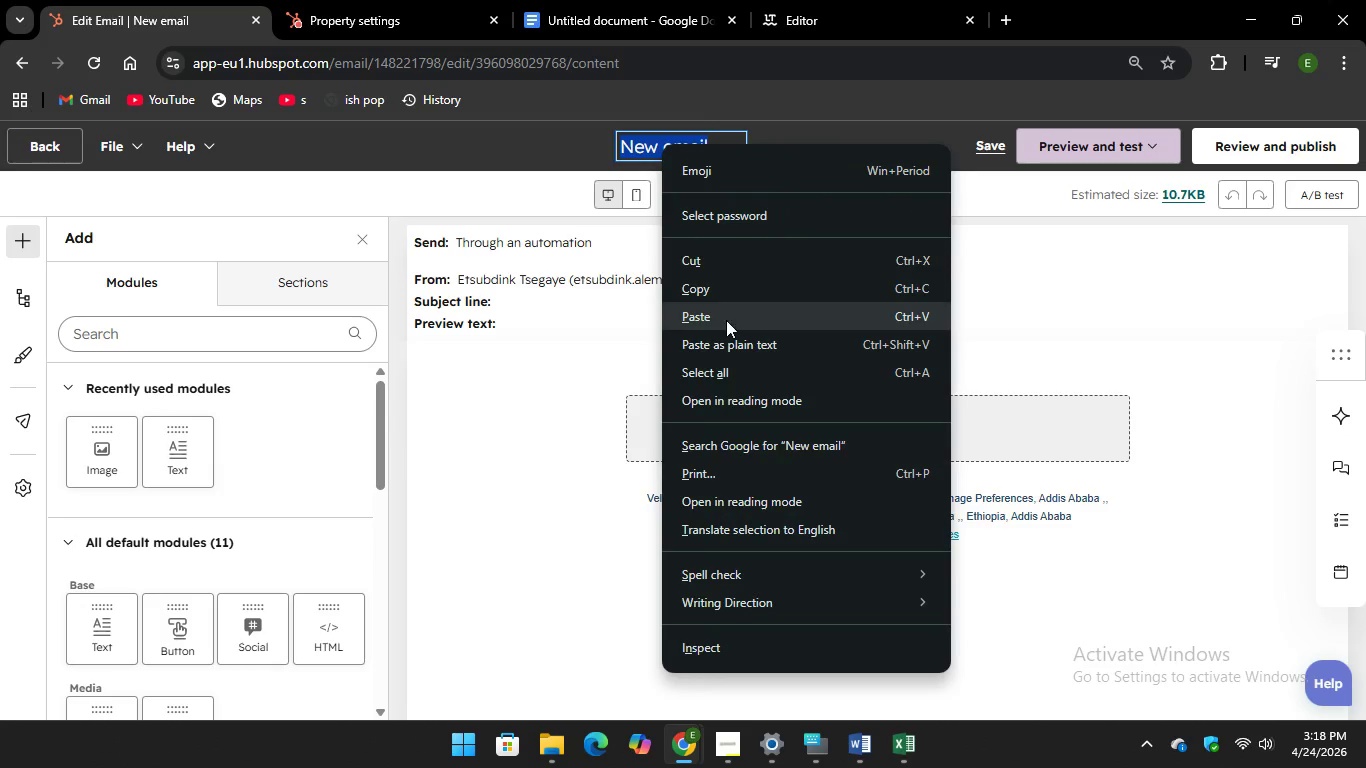 
left_click([726, 320])
 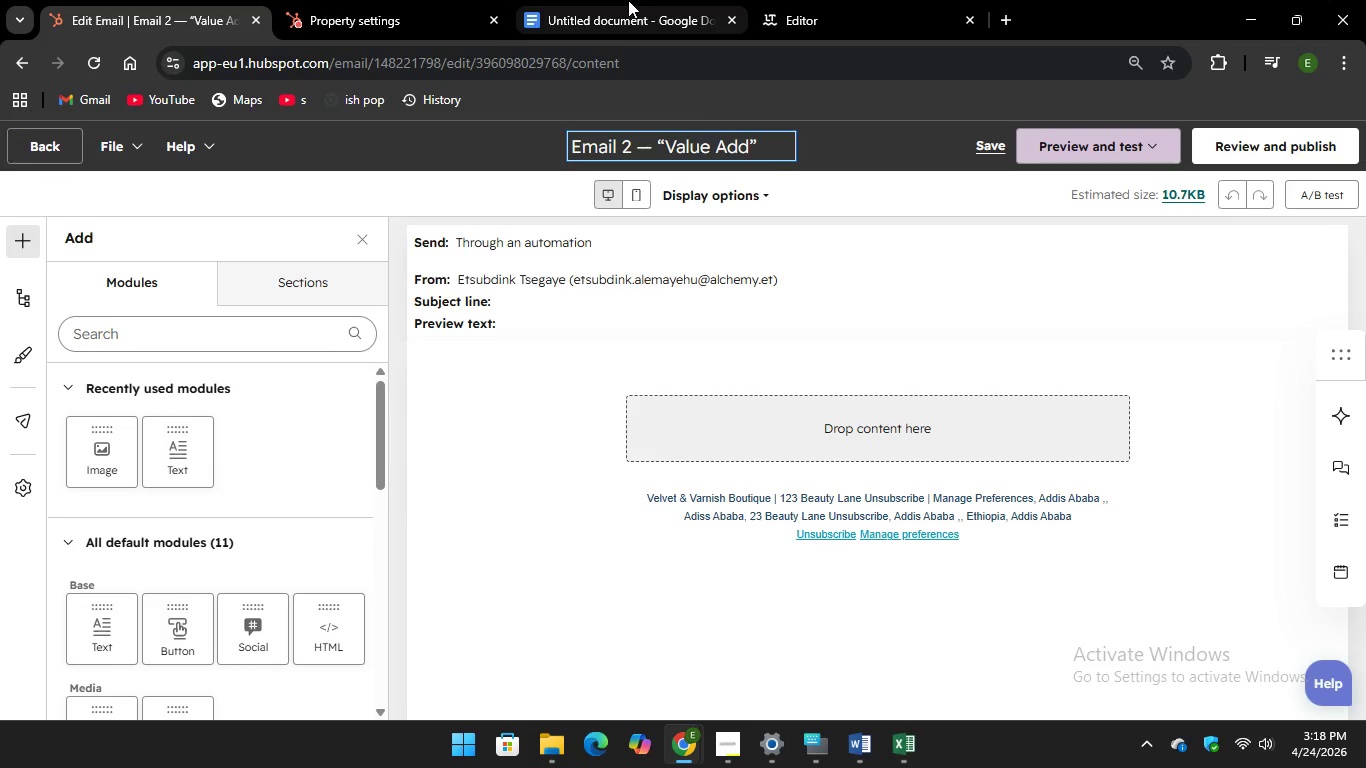 
left_click([628, 0])
 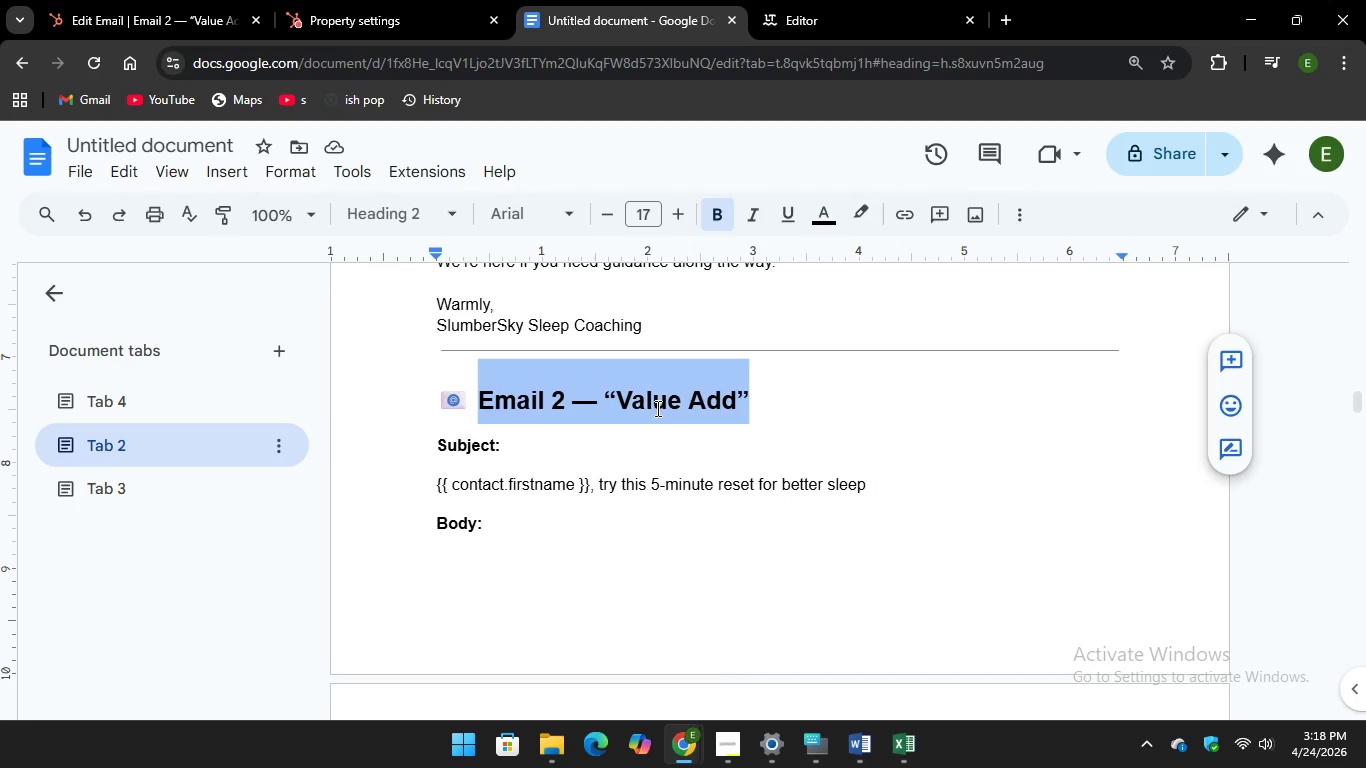 
scroll: coordinate [654, 404], scroll_direction: down, amount: 1.0
 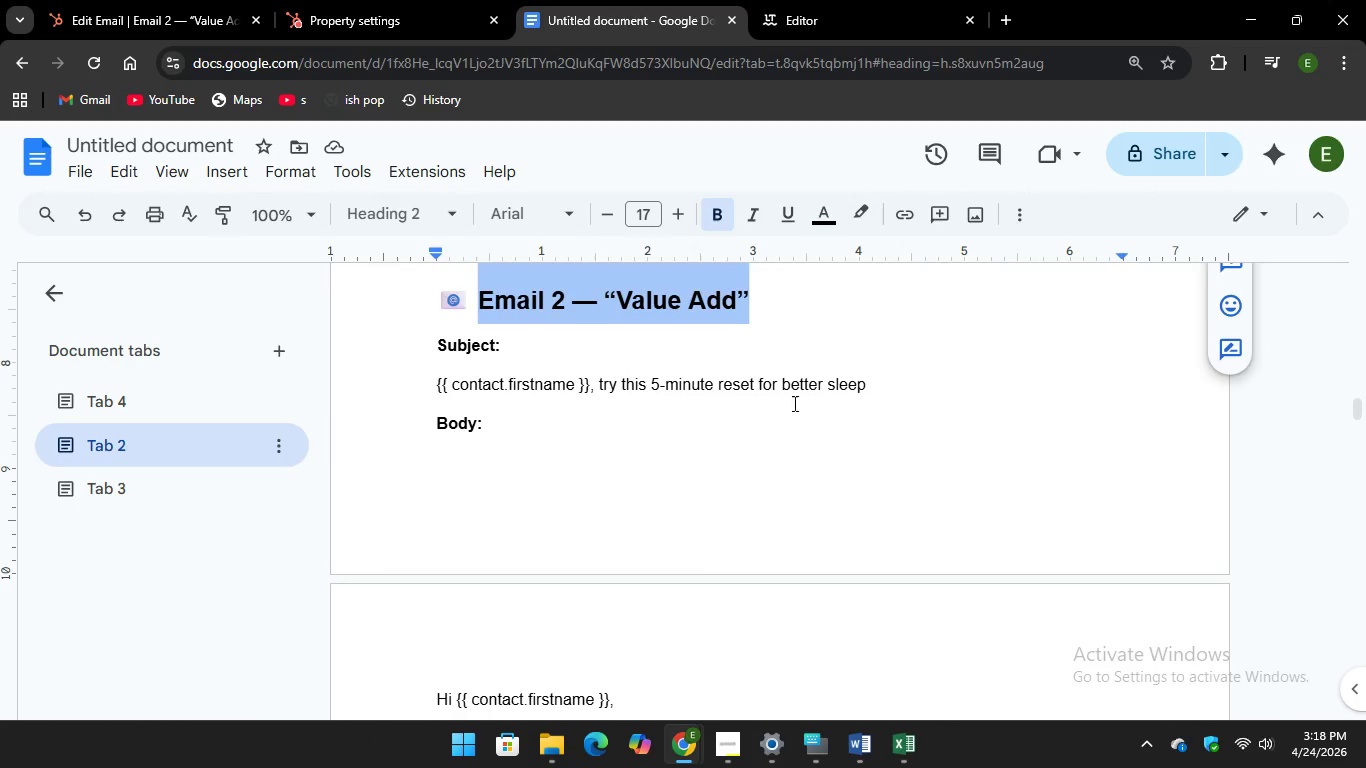 
left_click_drag(start_coordinate=[895, 392], to_coordinate=[427, 383])
 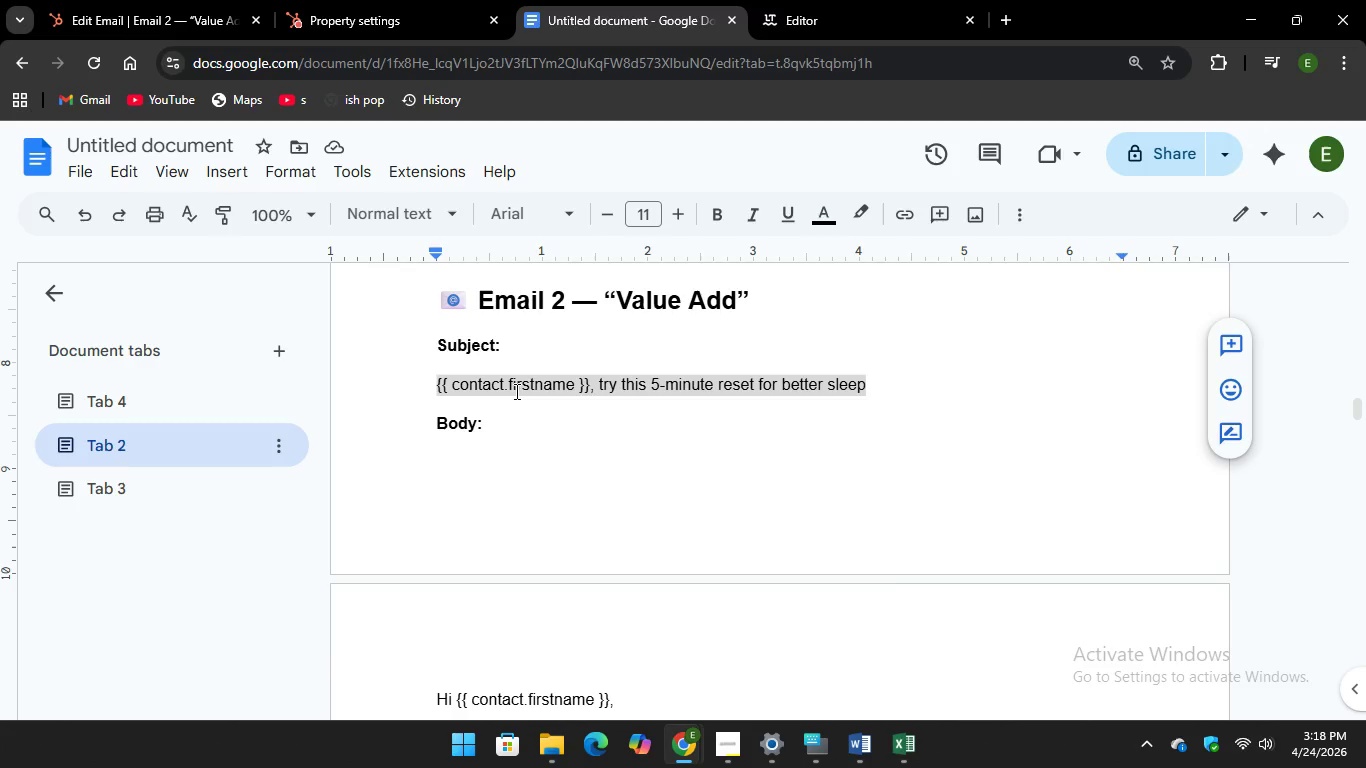 
right_click([515, 391])
 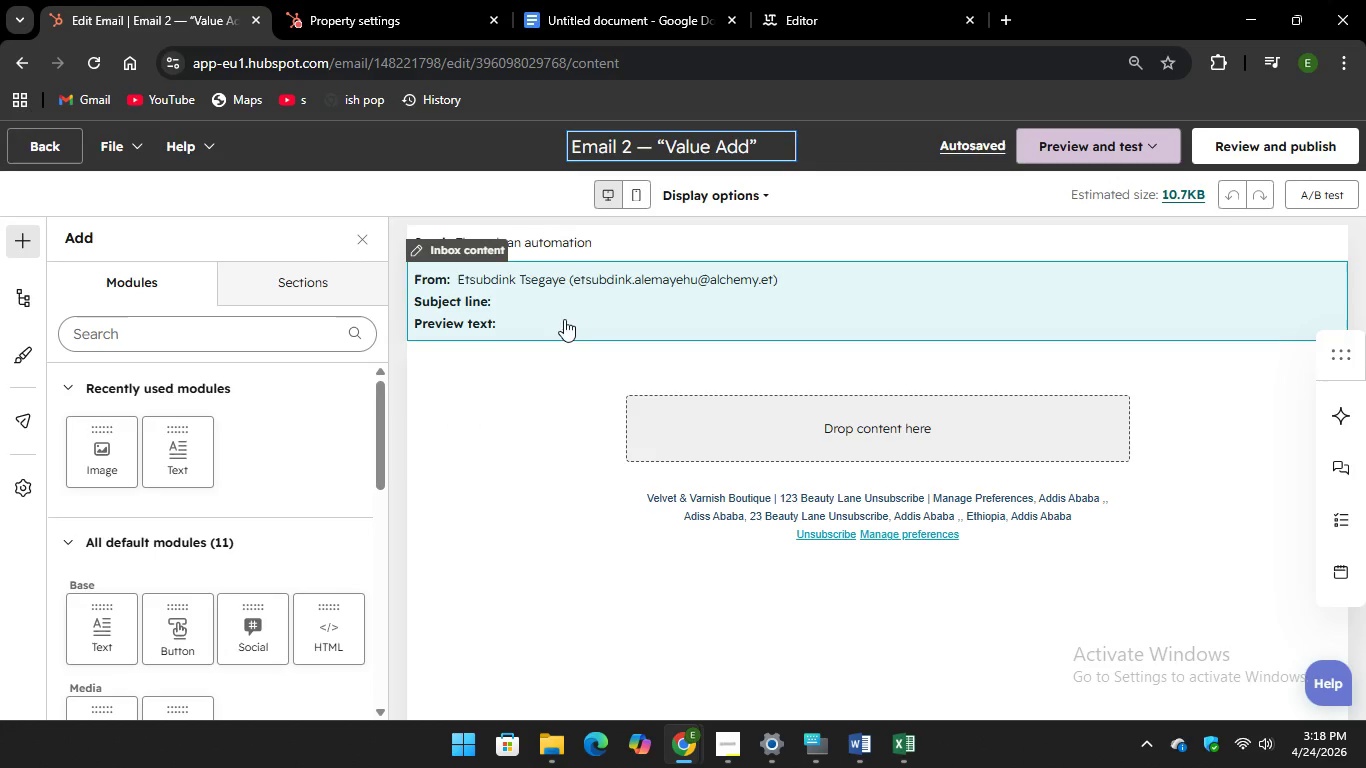 
left_click([557, 286])
 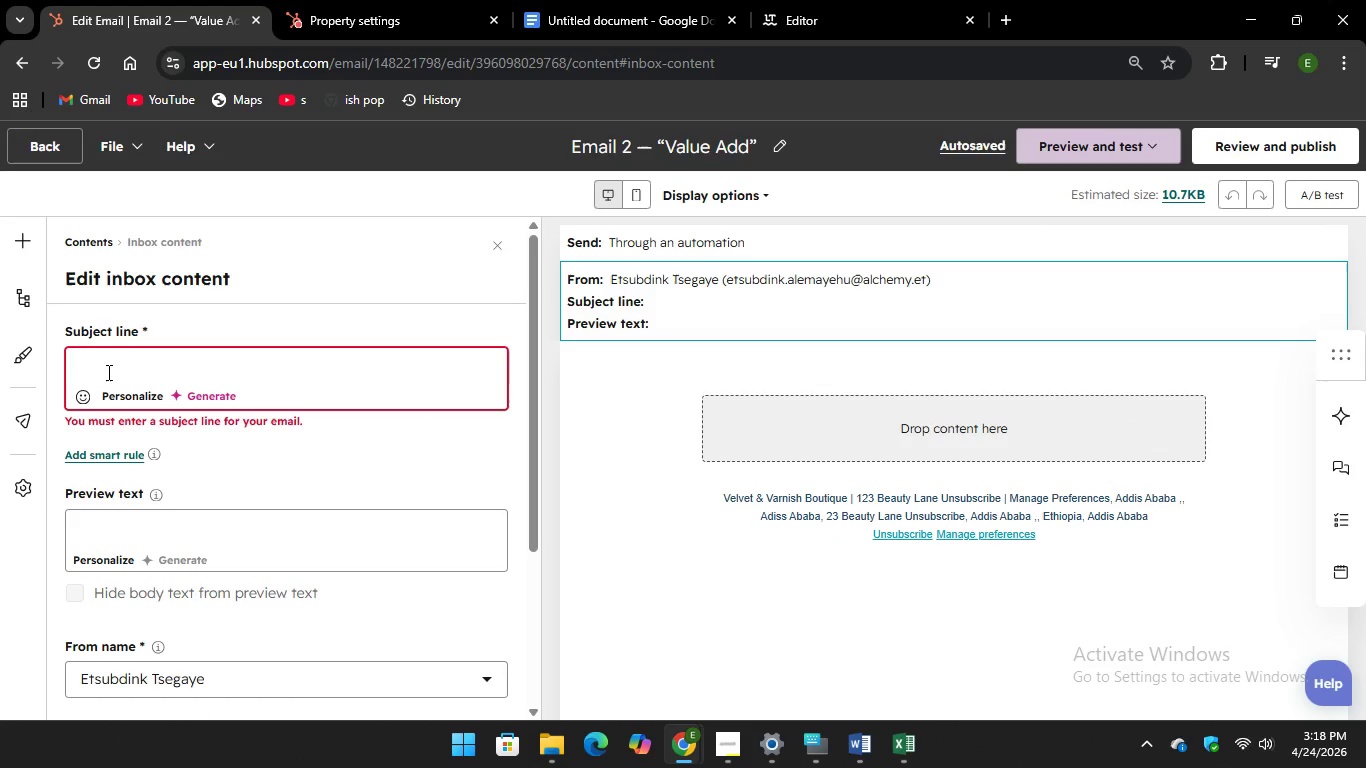 
left_click([104, 367])
 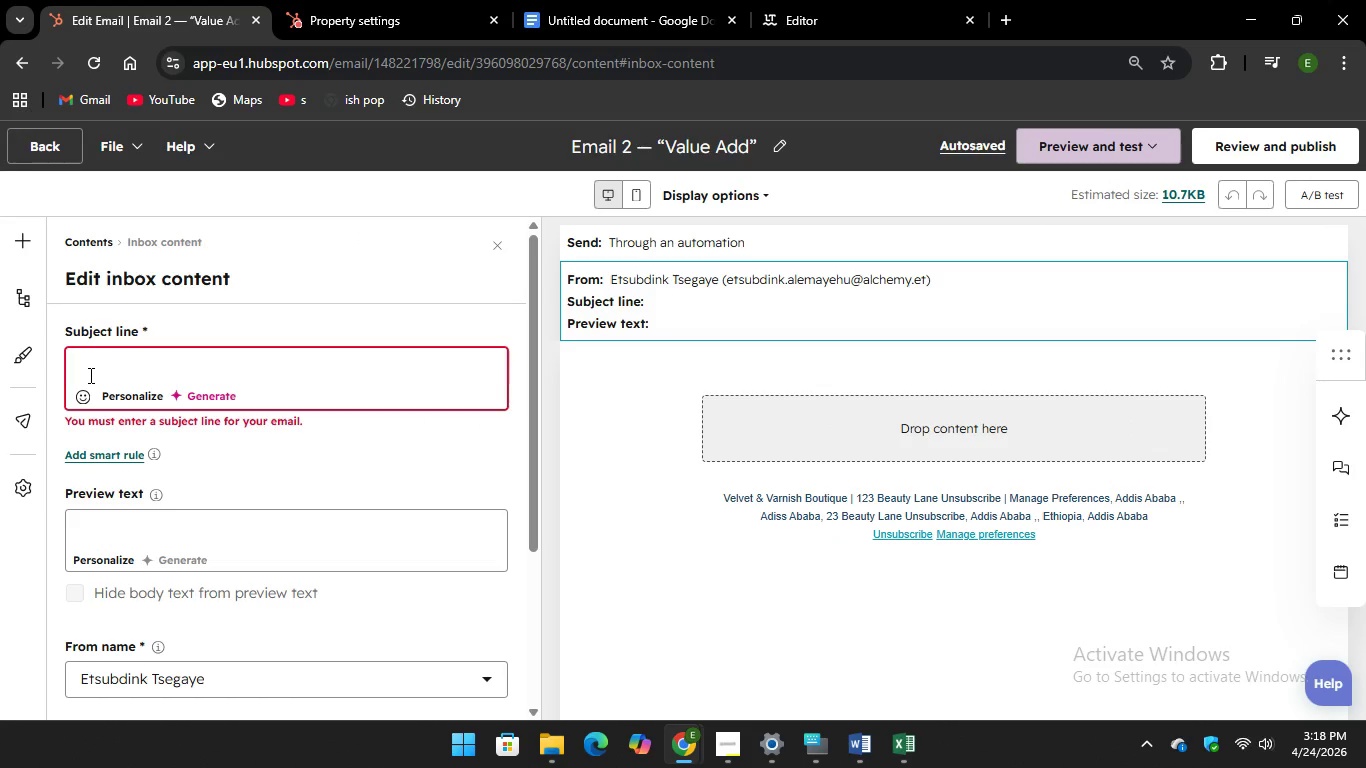 
mouse_move([106, 399])
 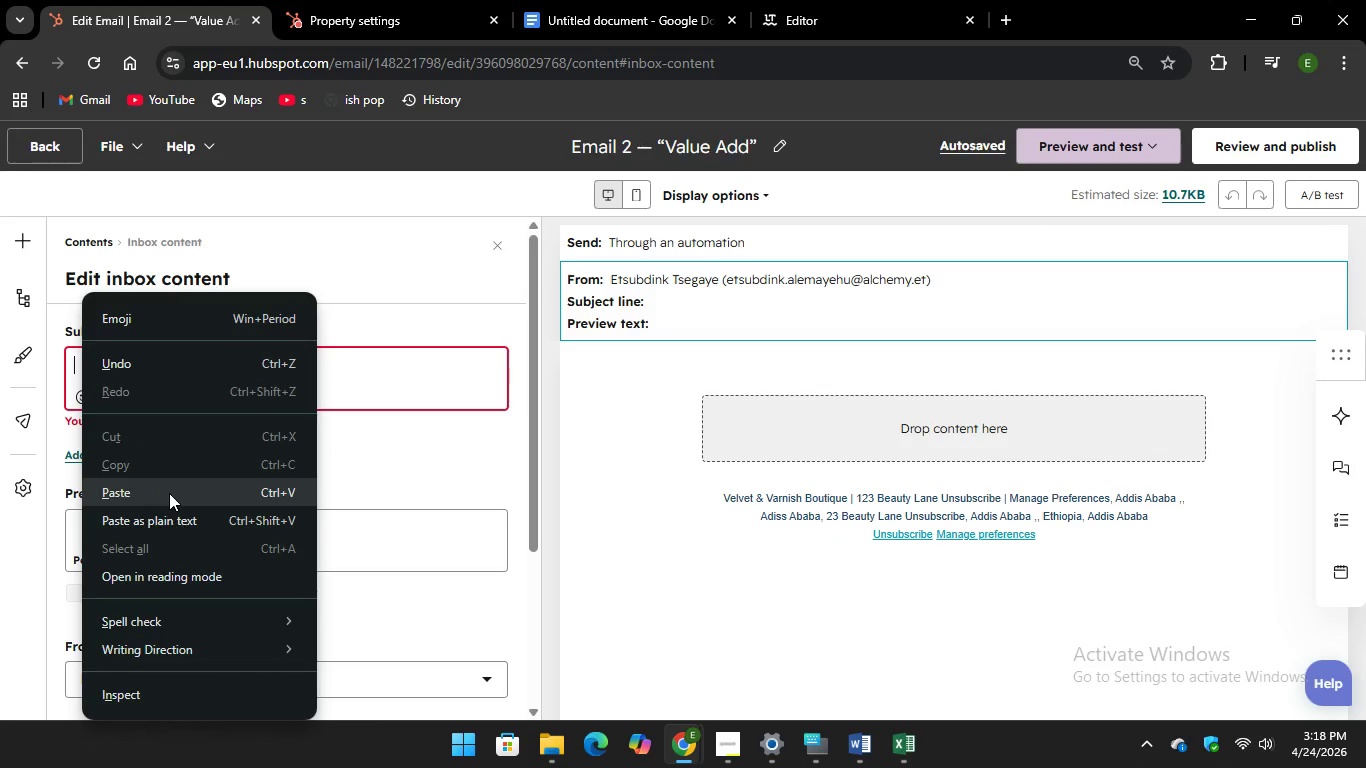 
left_click([169, 493])
 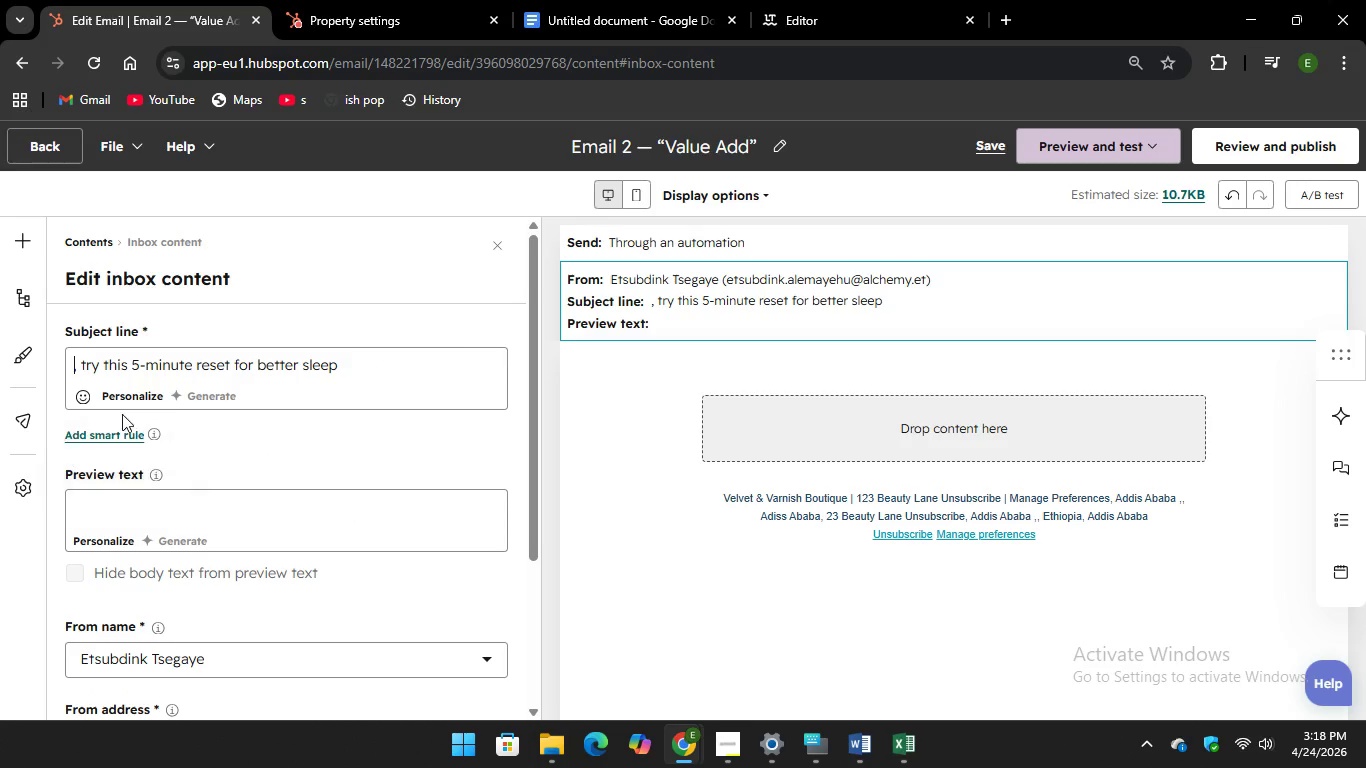 
wait(8.05)
 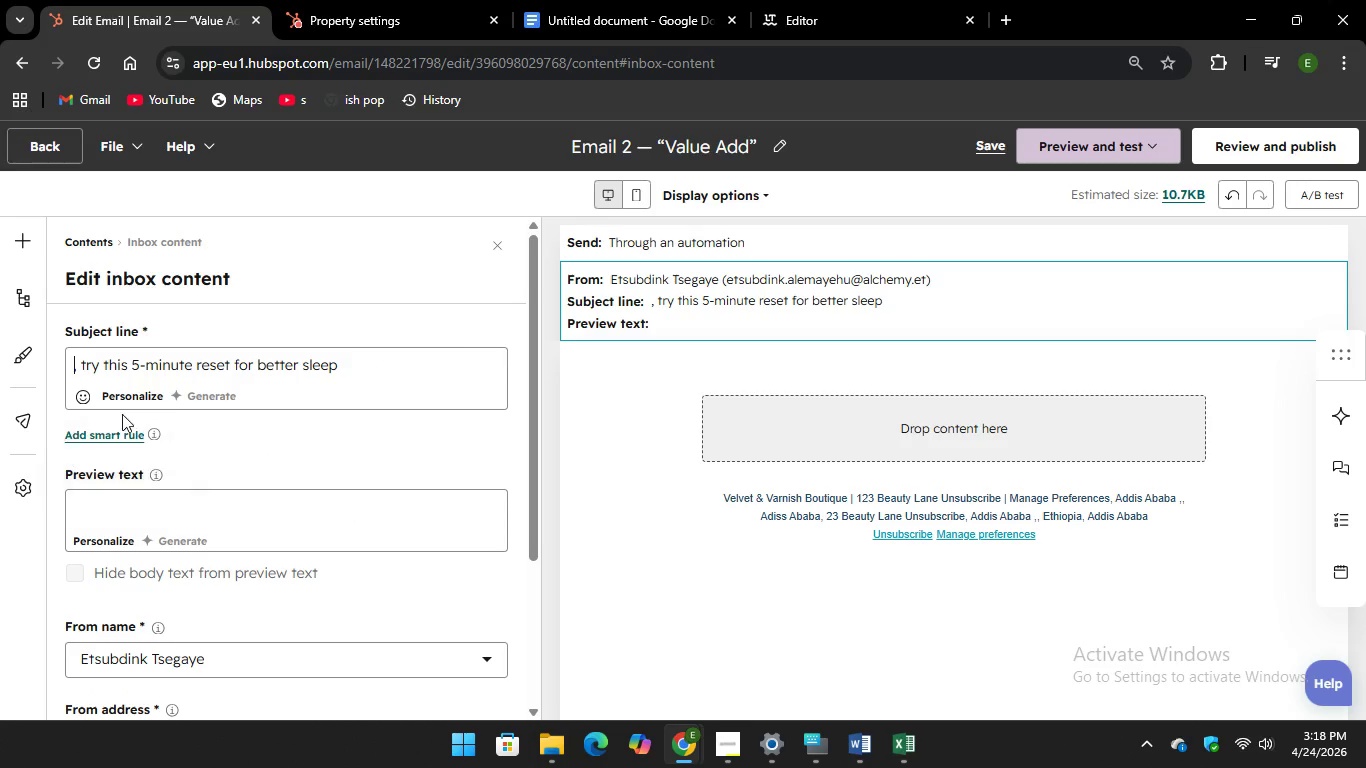 
left_click([231, 571])
 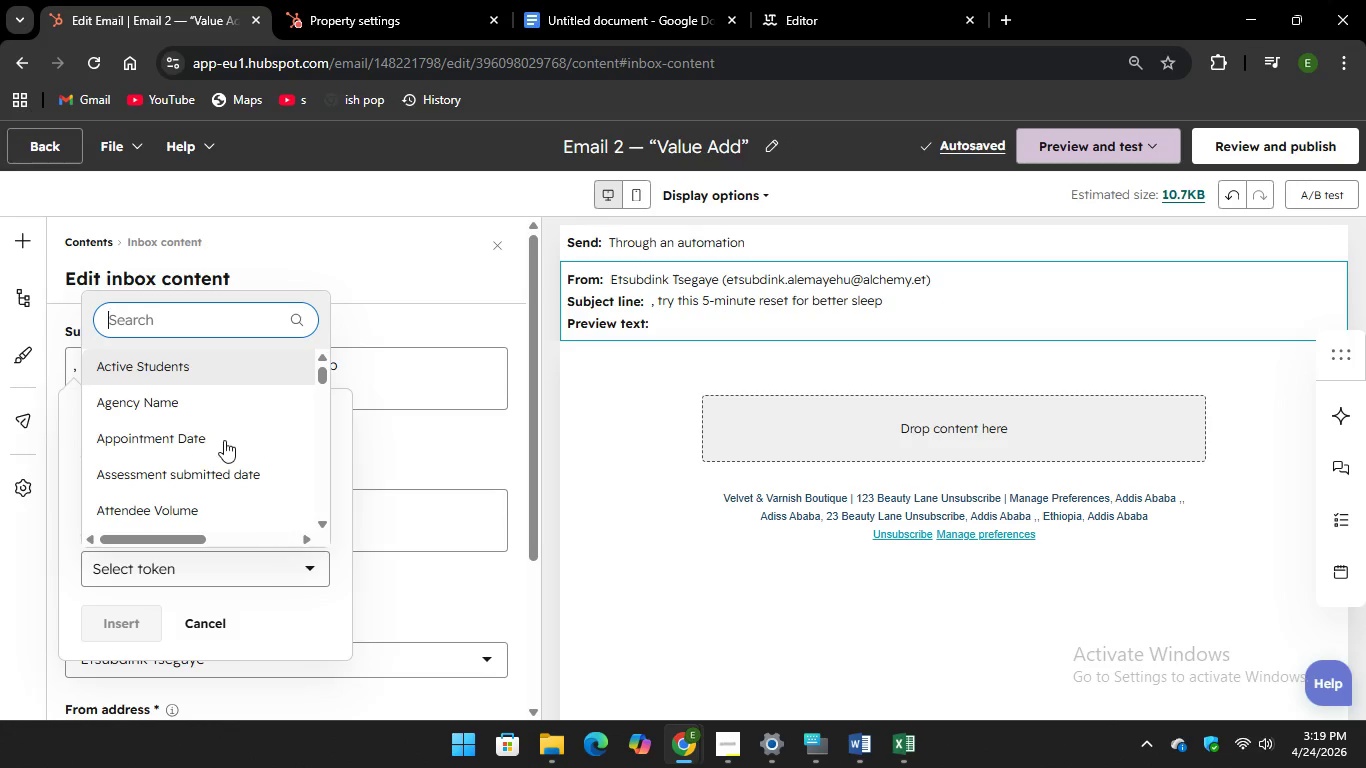 
scroll: coordinate [228, 432], scroll_direction: down, amount: 4.0
 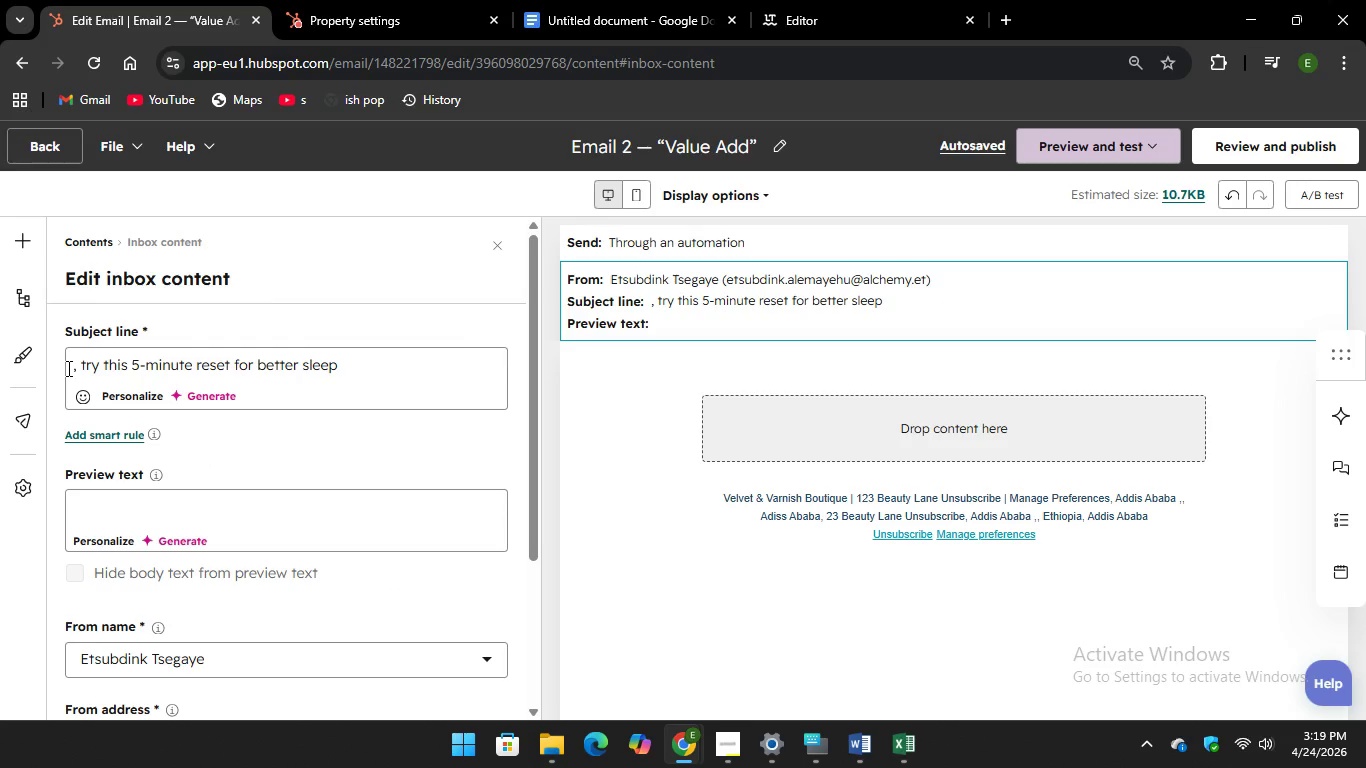 
left_click([72, 367])
 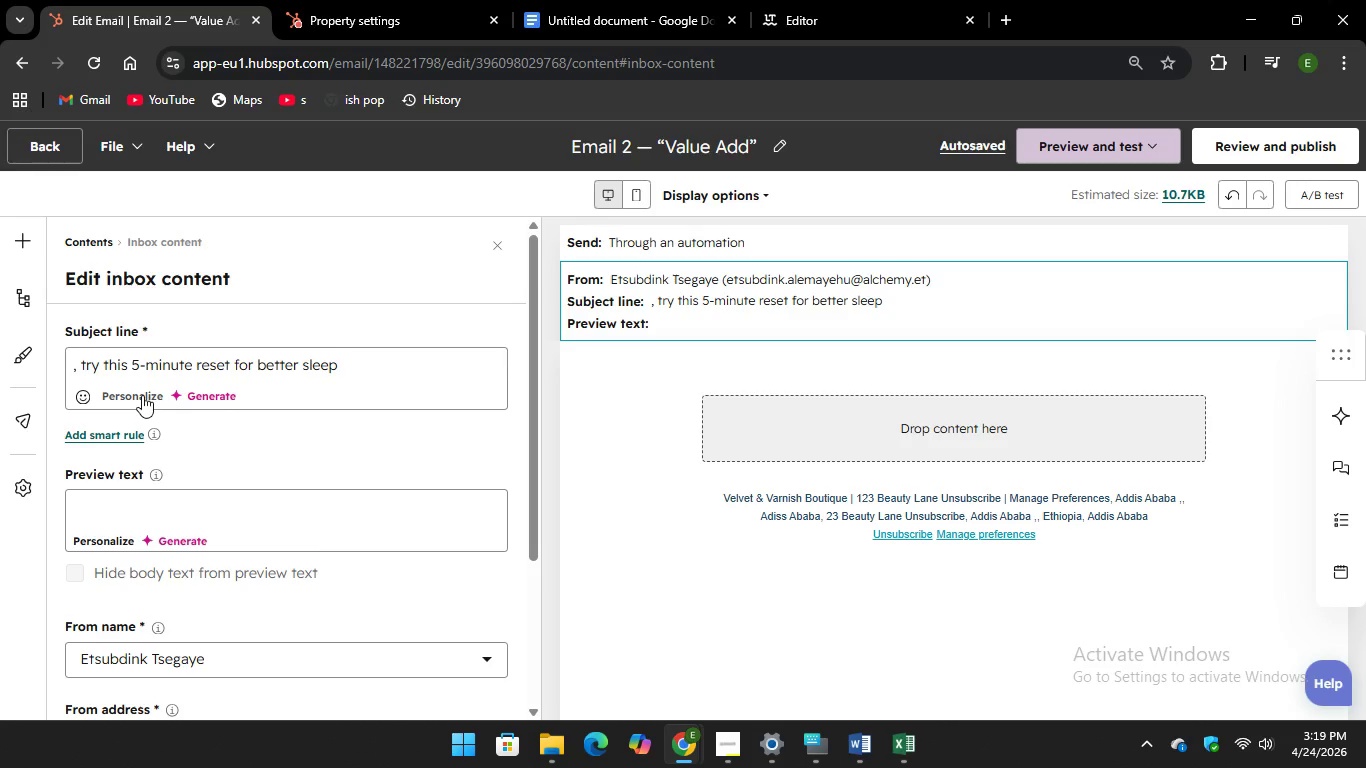 
left_click([142, 394])
 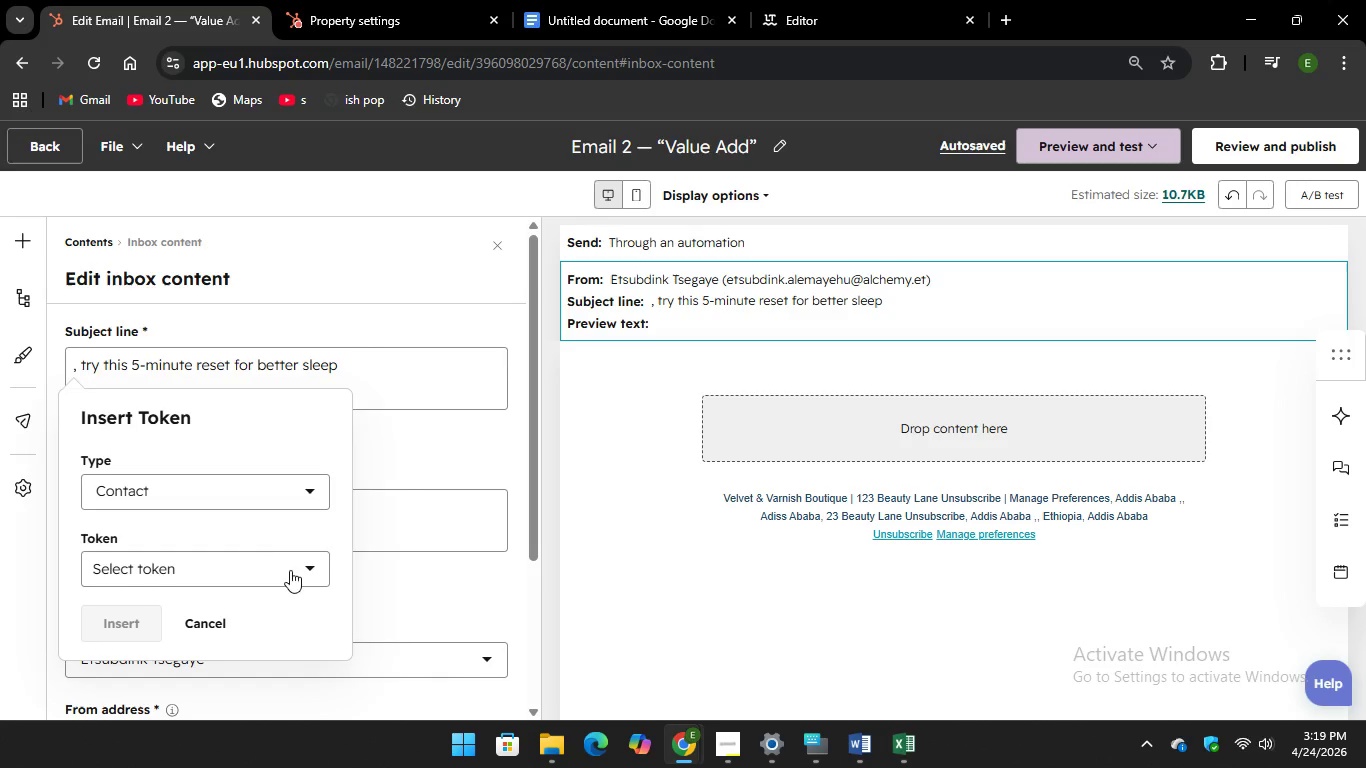 
left_click([286, 575])
 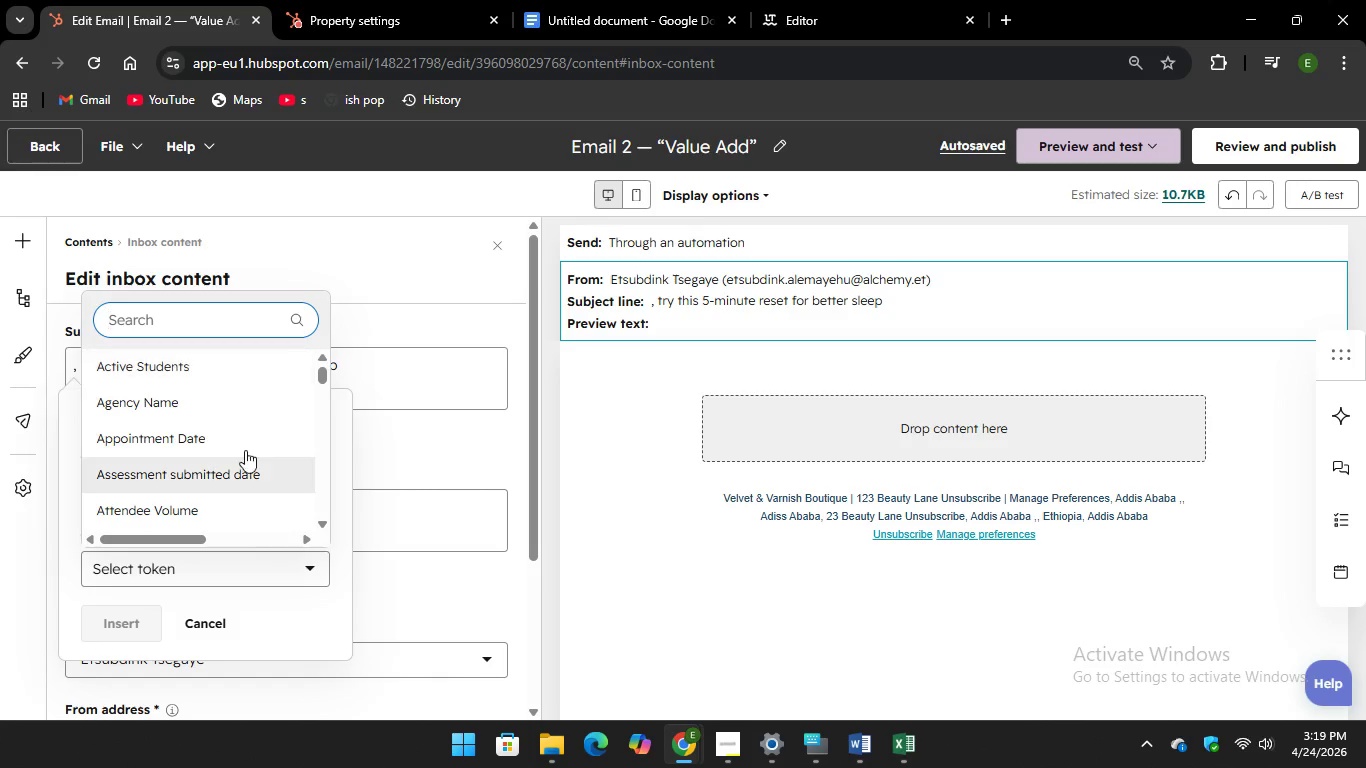 
scroll: coordinate [243, 426], scroll_direction: down, amount: 37.0
 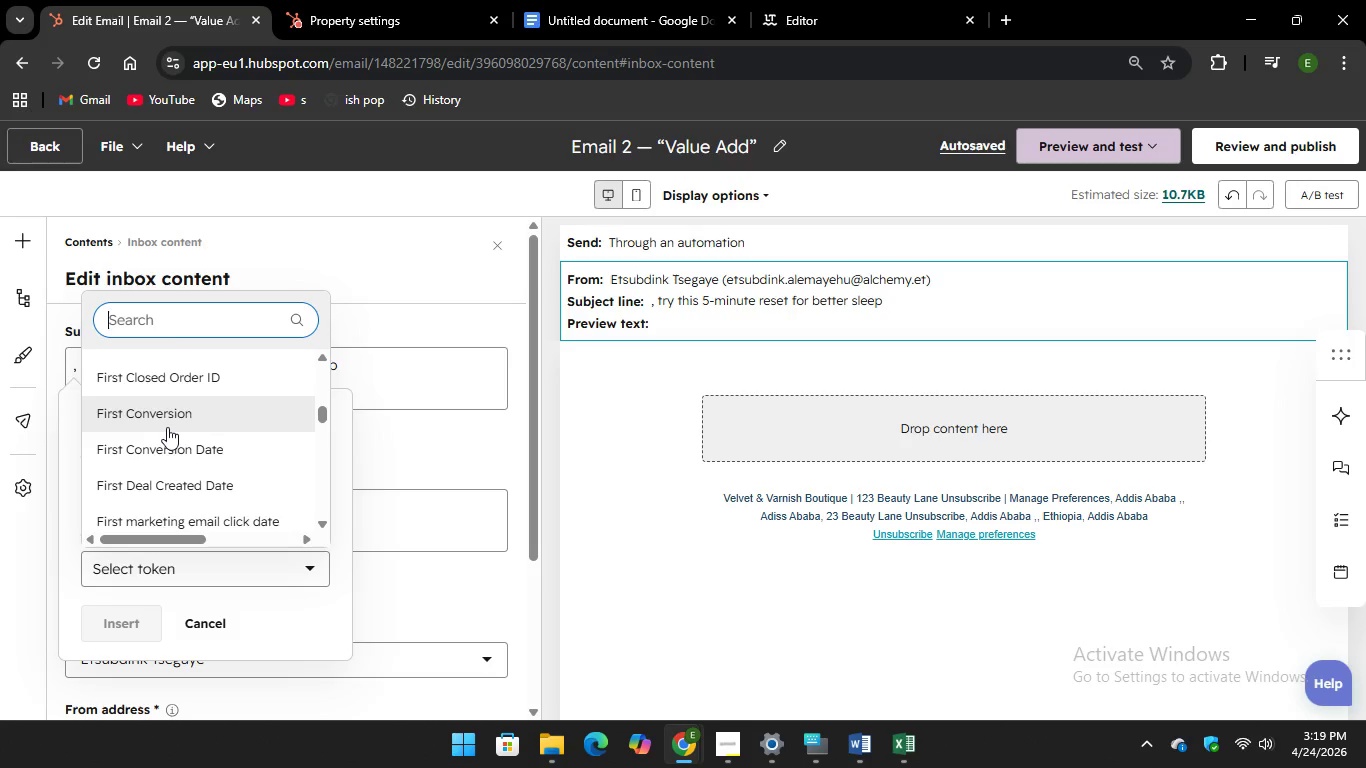 
scroll: coordinate [167, 428], scroll_direction: up, amount: 2.0
 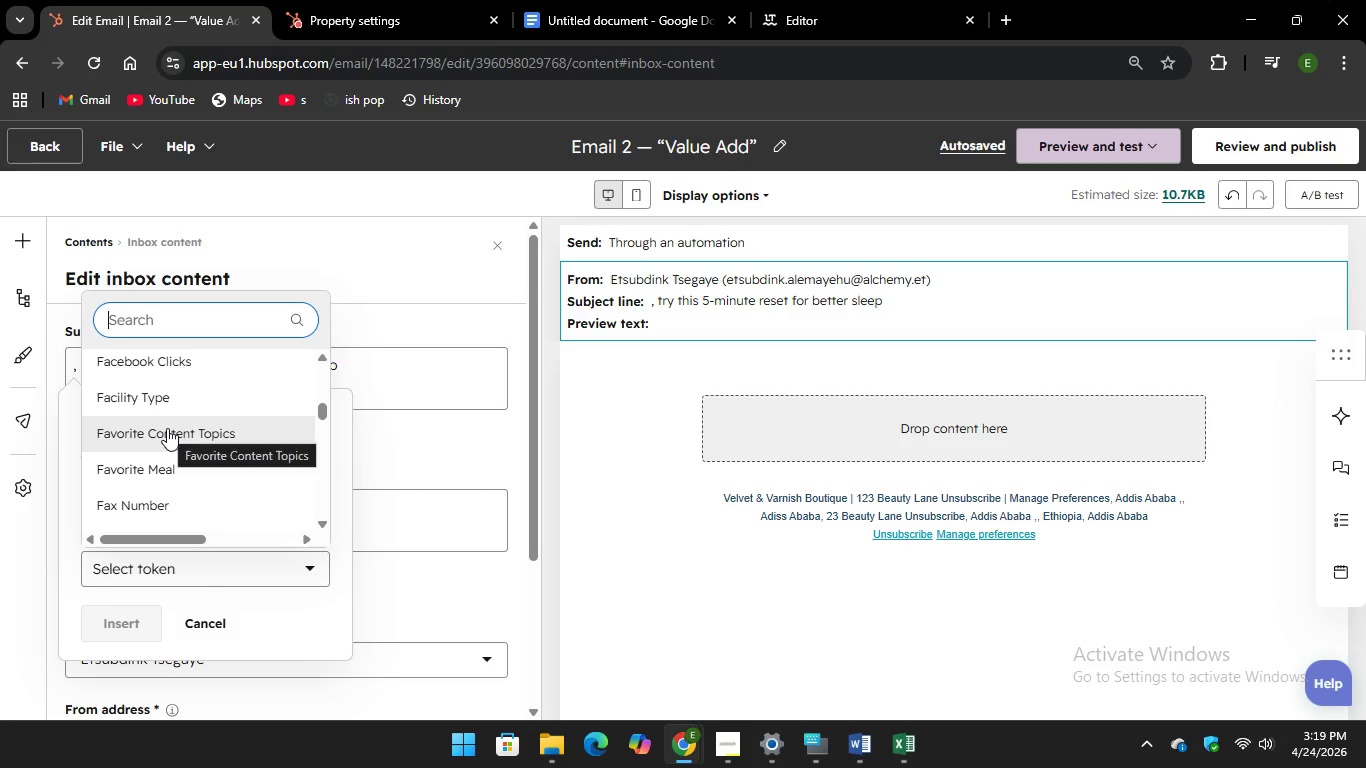 
scroll: coordinate [167, 428], scroll_direction: down, amount: 5.0
 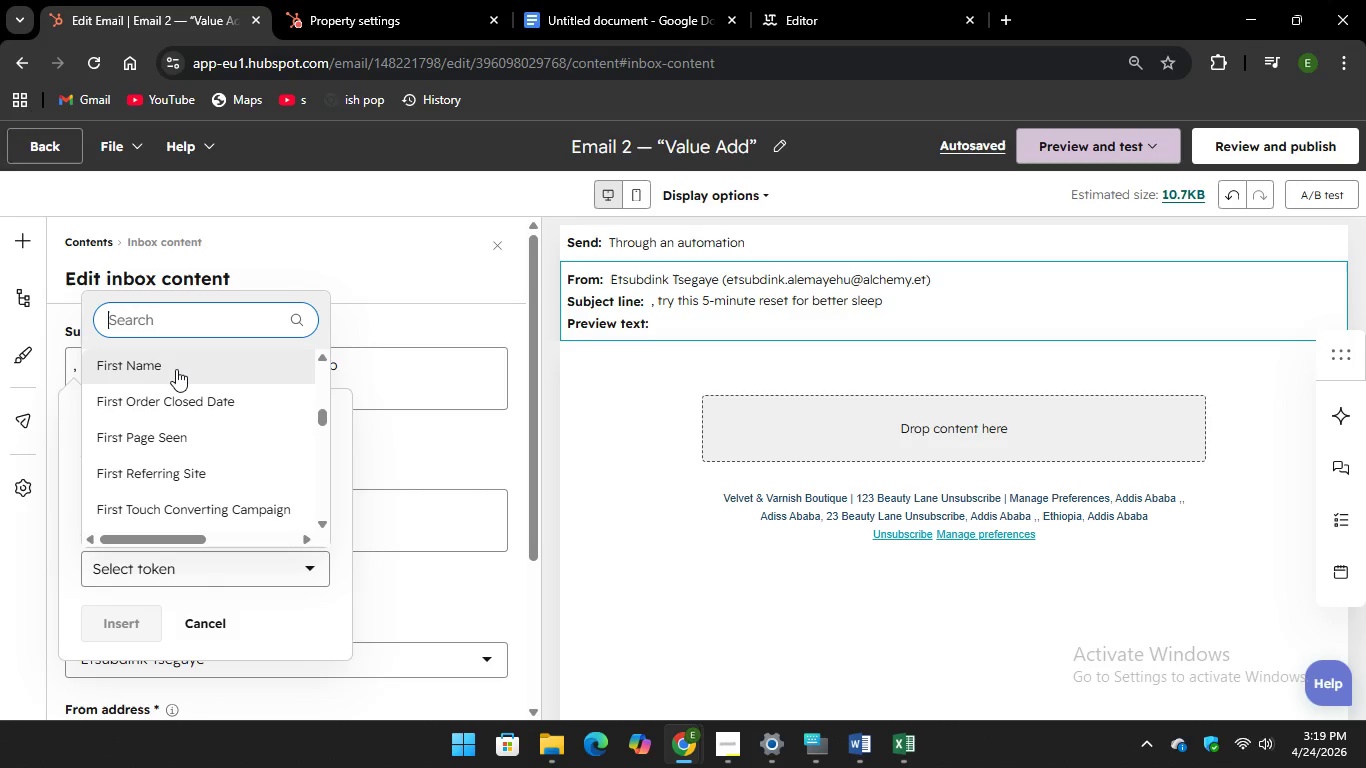 
left_click([176, 366])
 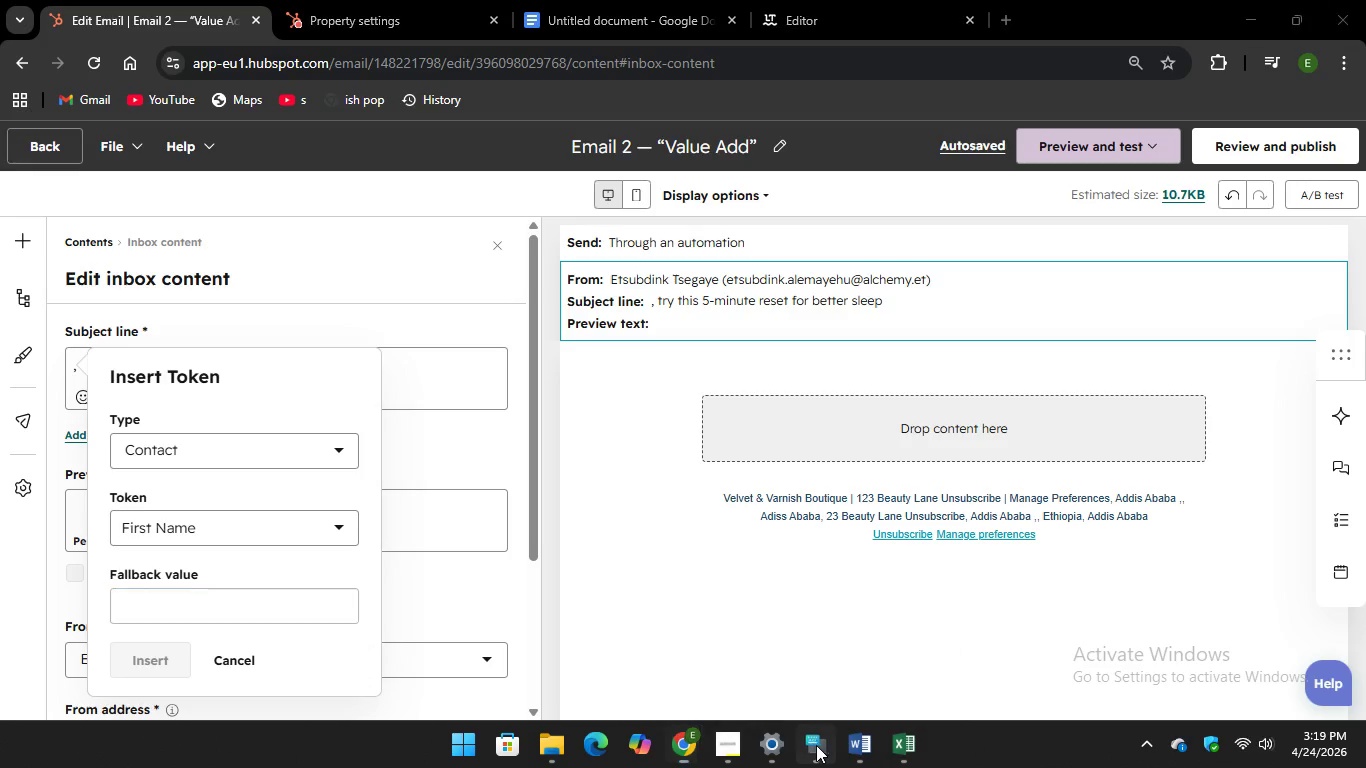 
left_click([217, 603])
 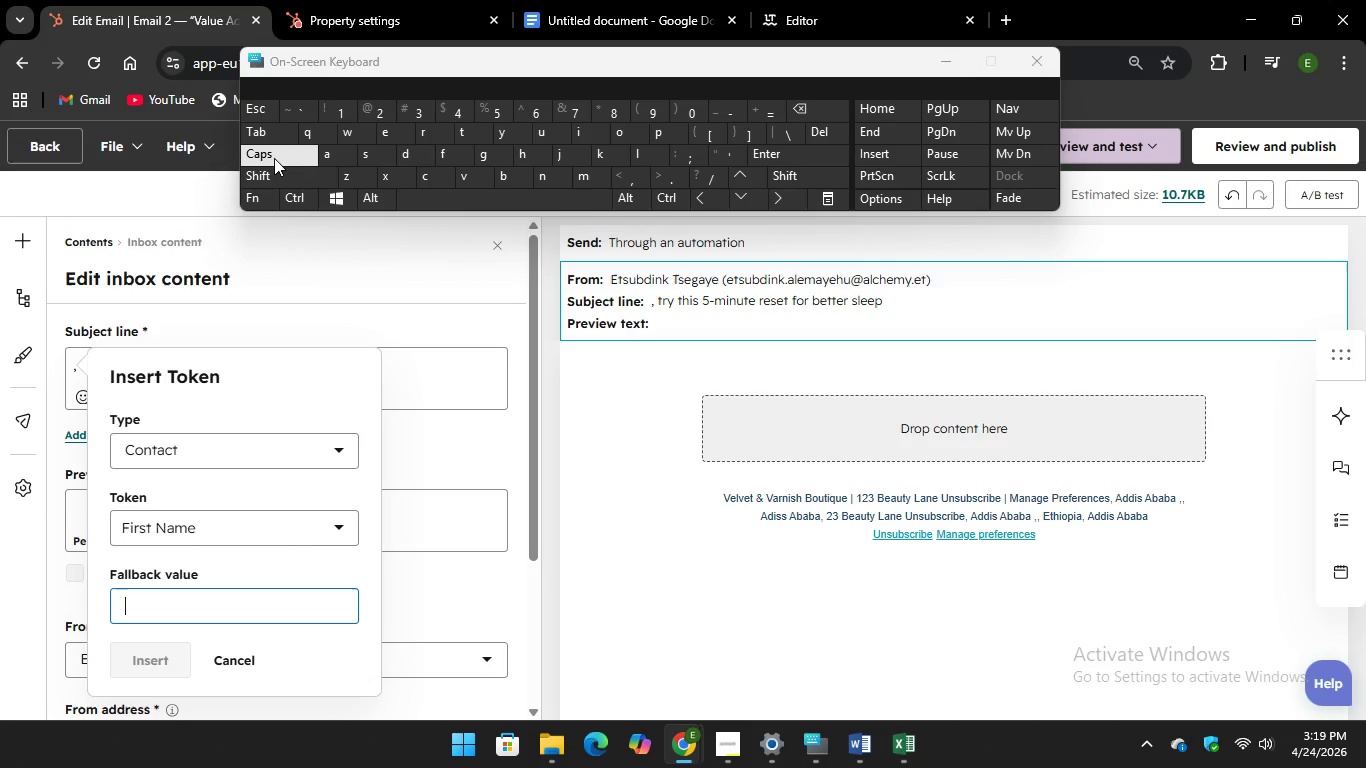 
hold_key(key=CapsLock, duration=7.19)
 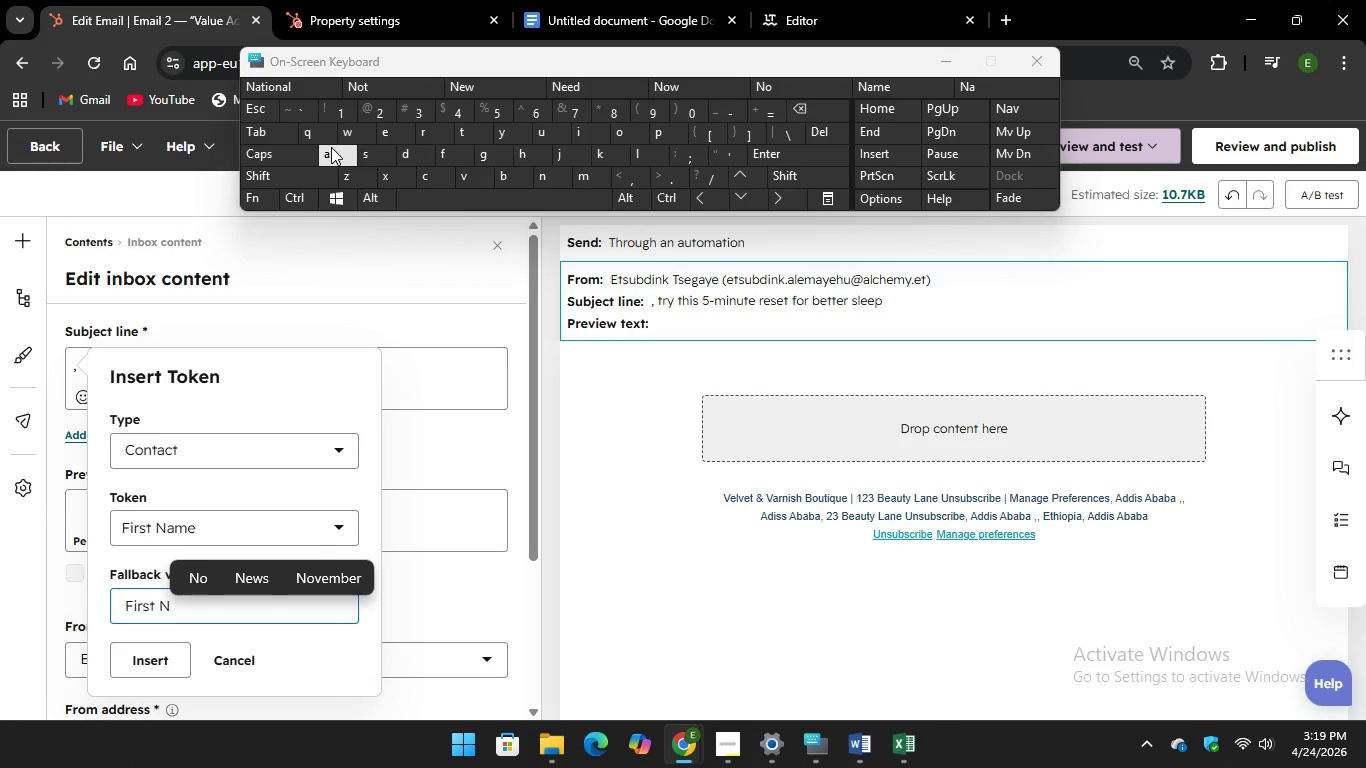 
key(F)
 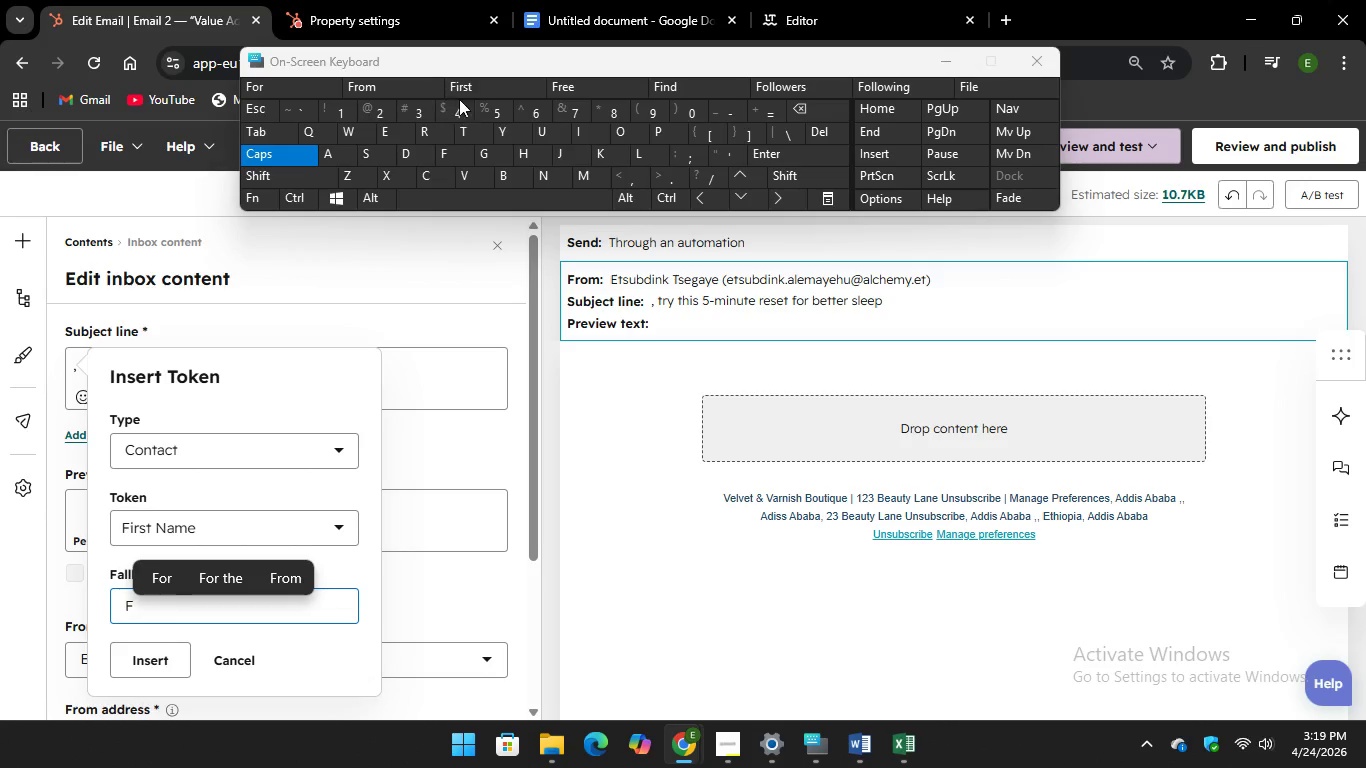 
key(Unknown)
 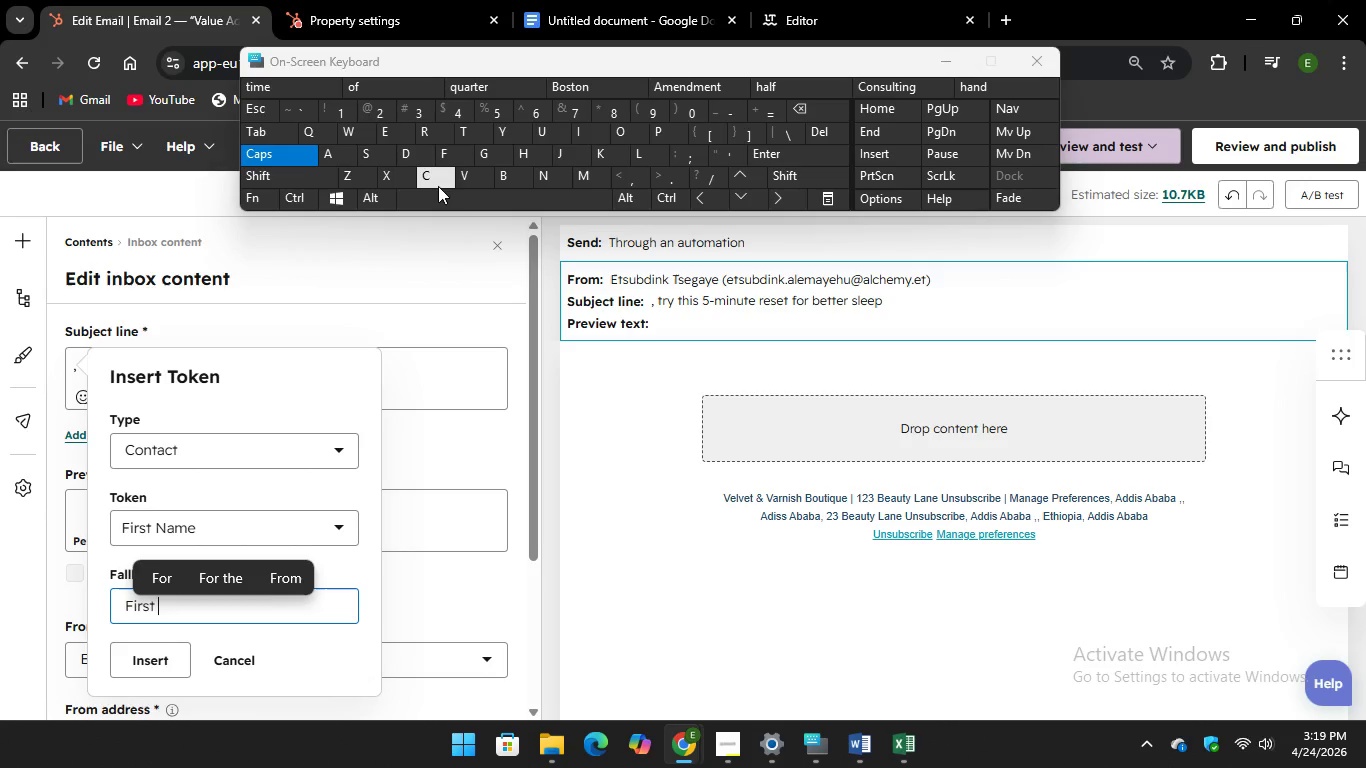 
key(Unknown)
 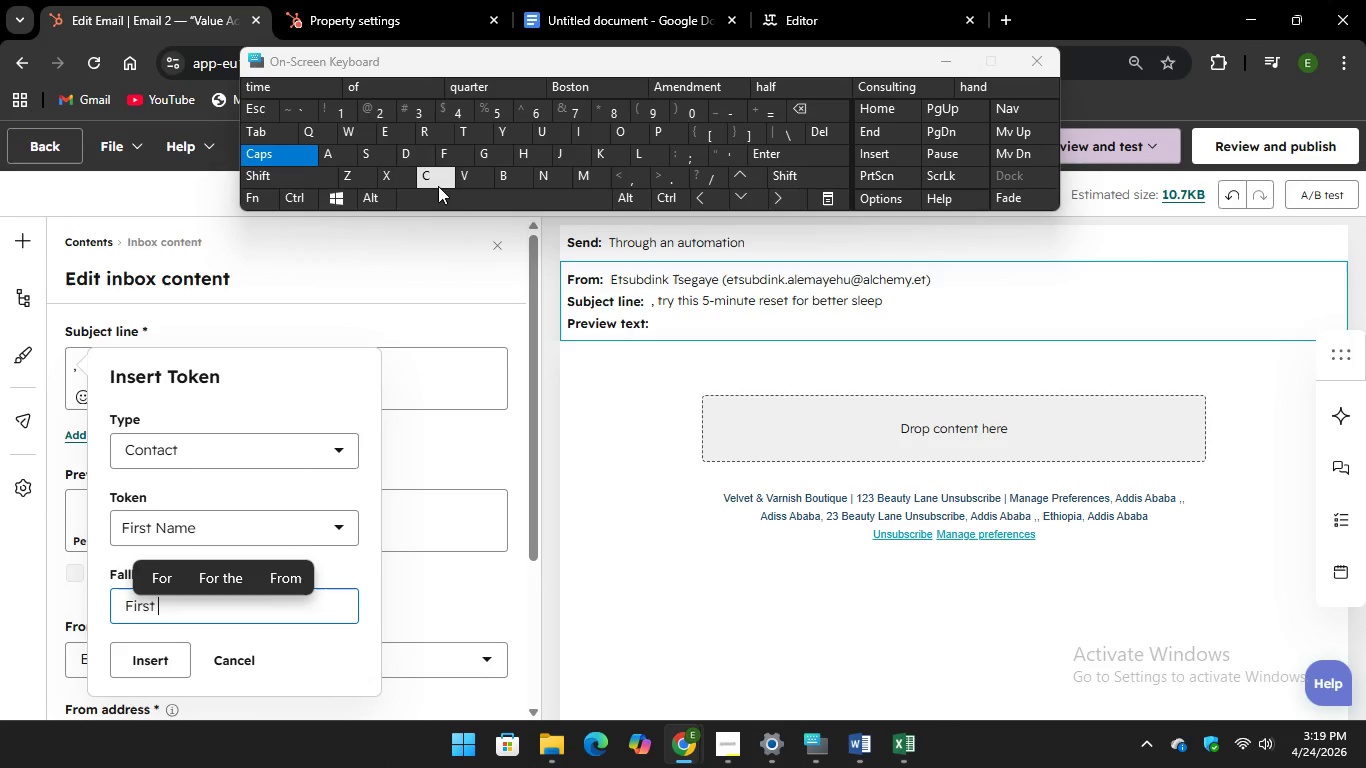 
key(Unknown)
 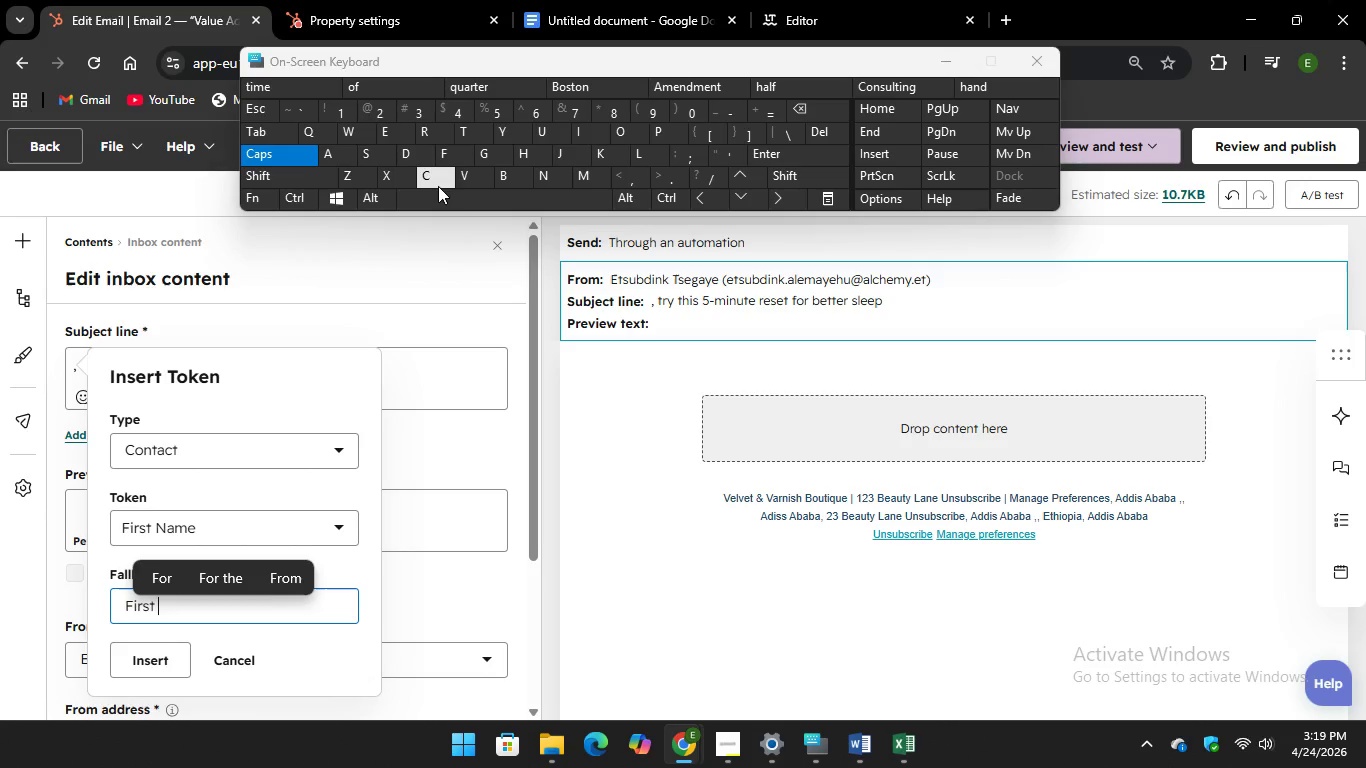 
key(Unknown)
 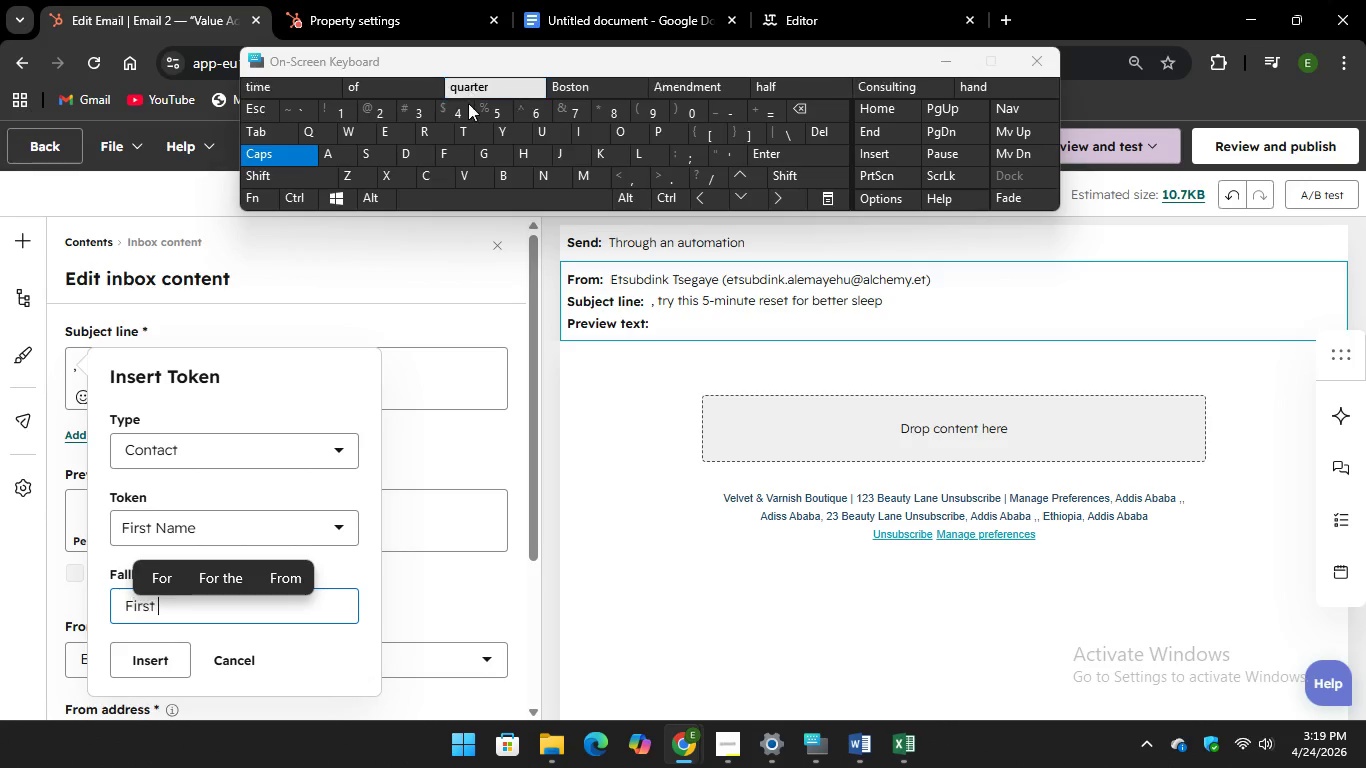 
key(Unknown)
 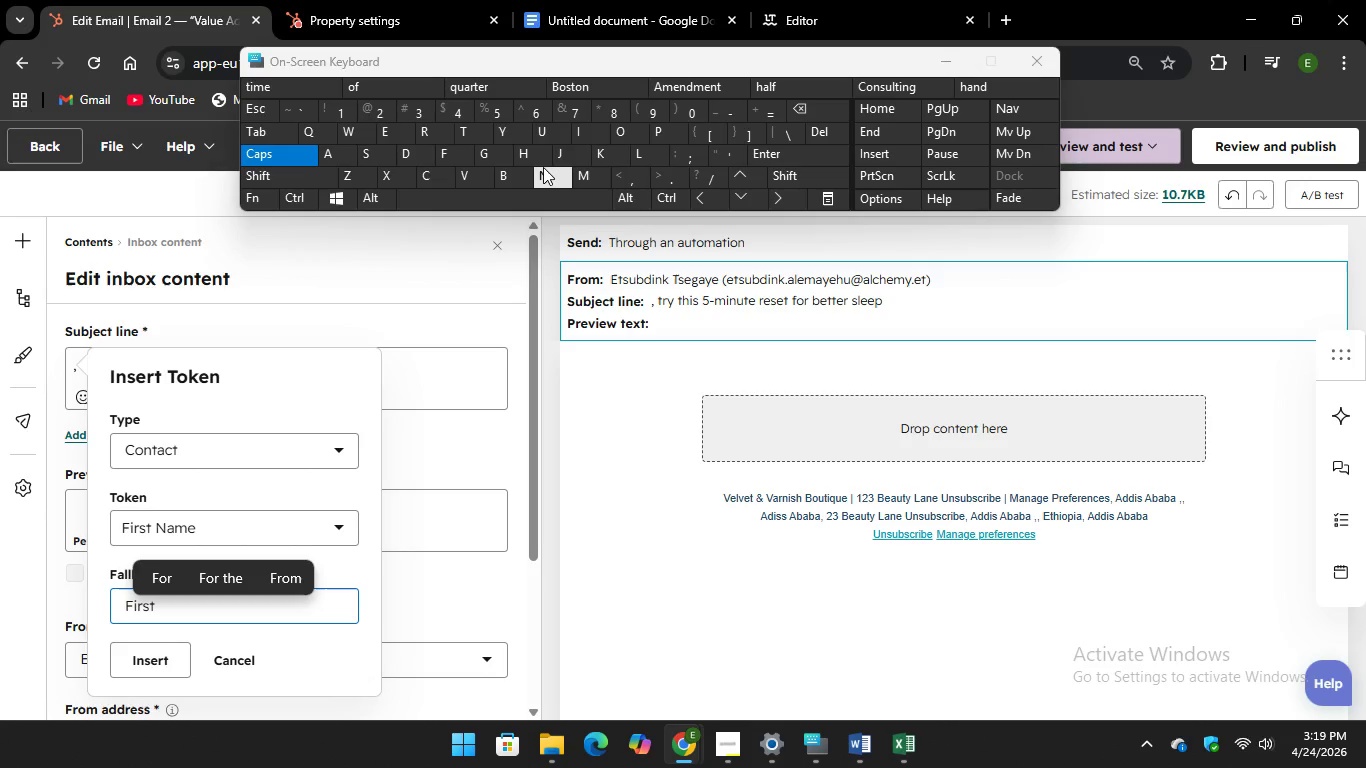 
type(NA)
 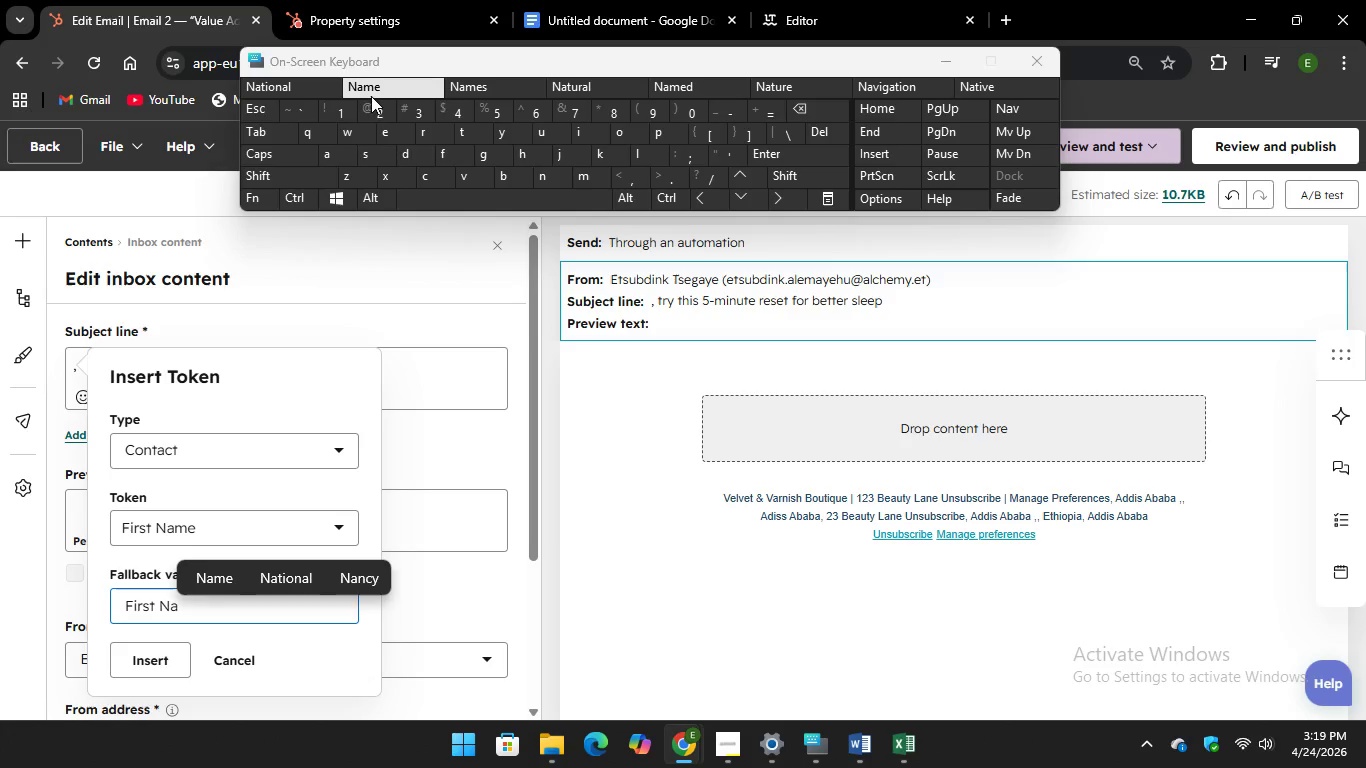 
hold_key(key=CapsLock, duration=30.0)
 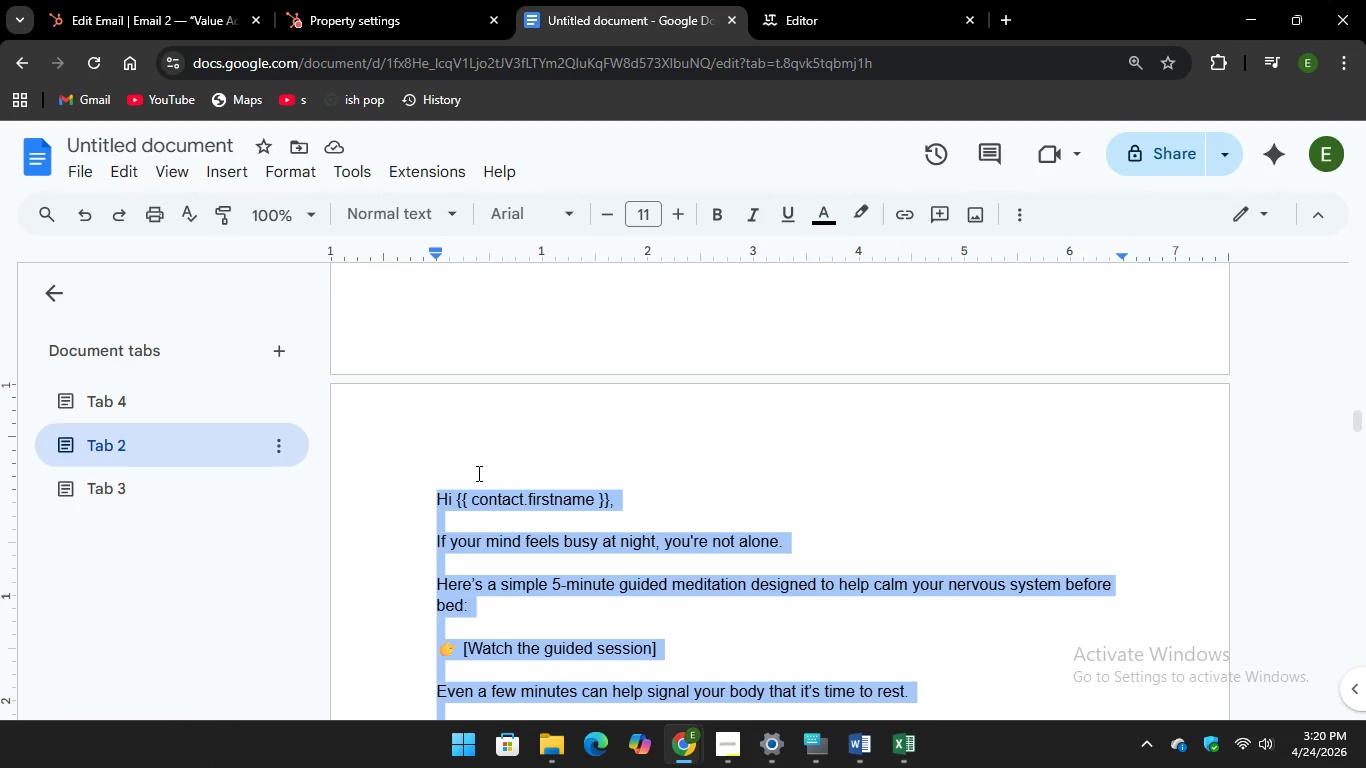 
key(Unknown)
 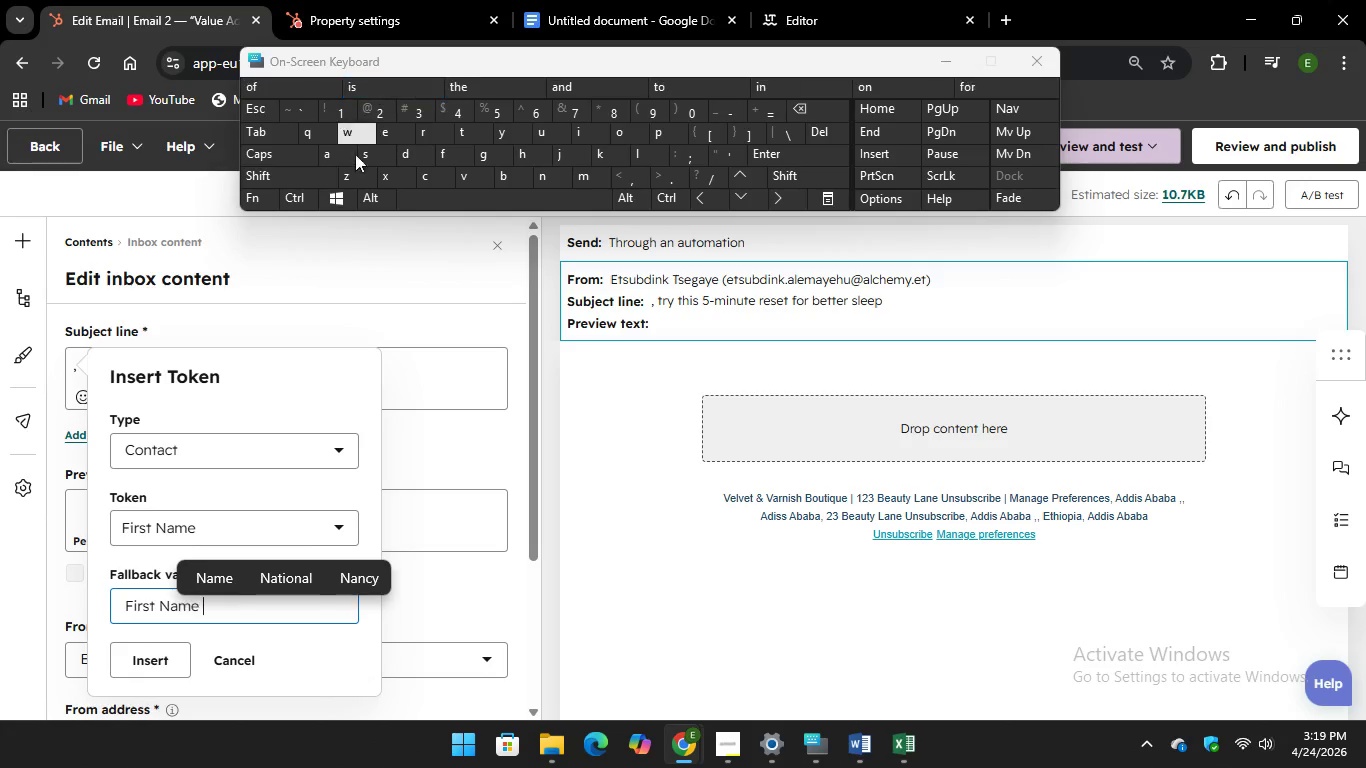 
left_click([164, 661])
 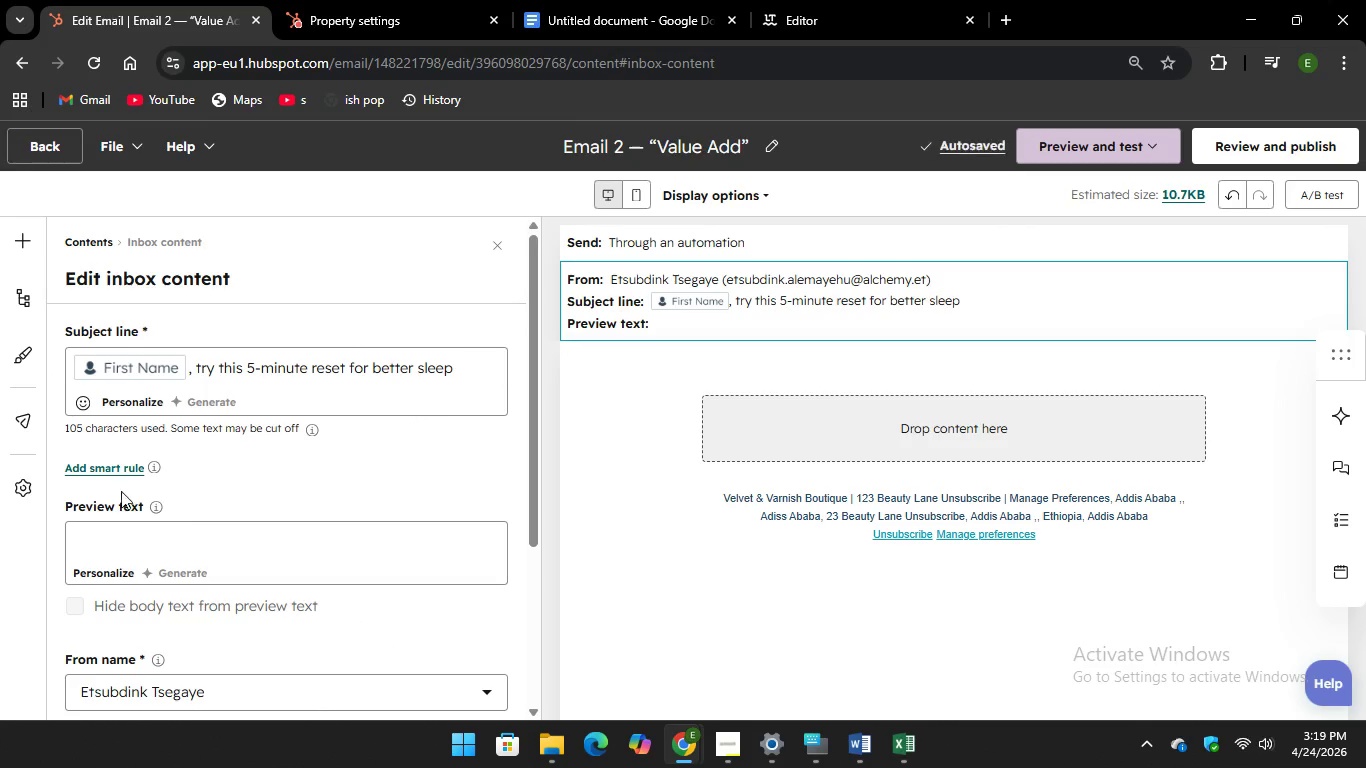 
left_click([114, 567])
 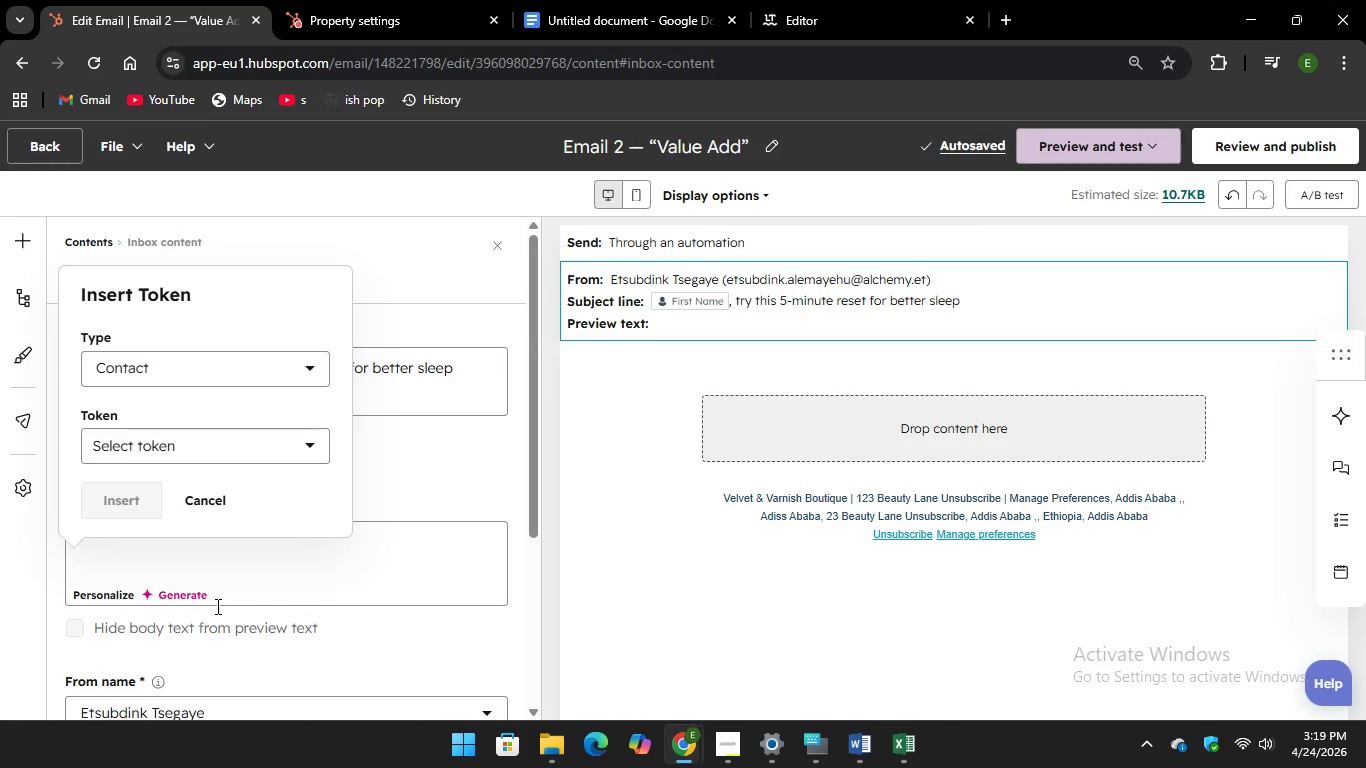 
left_click([217, 606])
 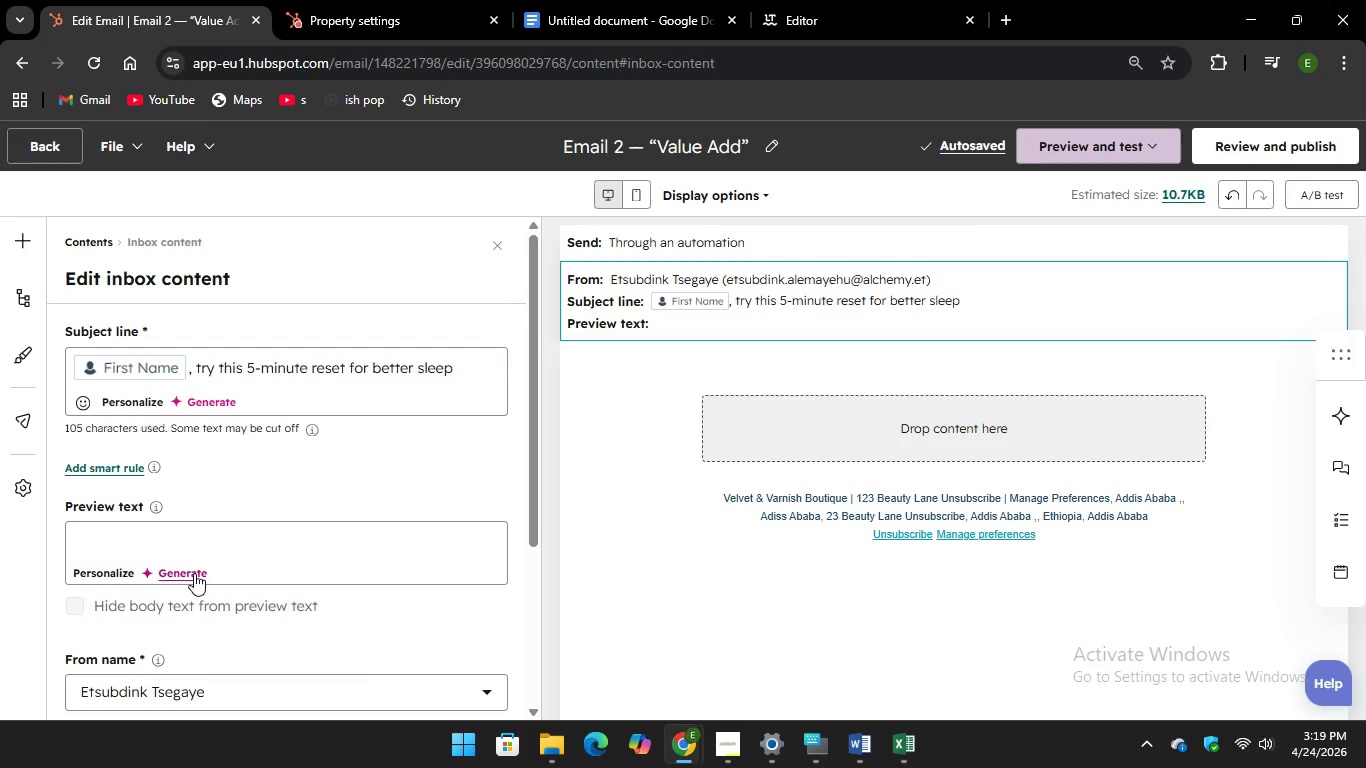 
left_click([194, 573])
 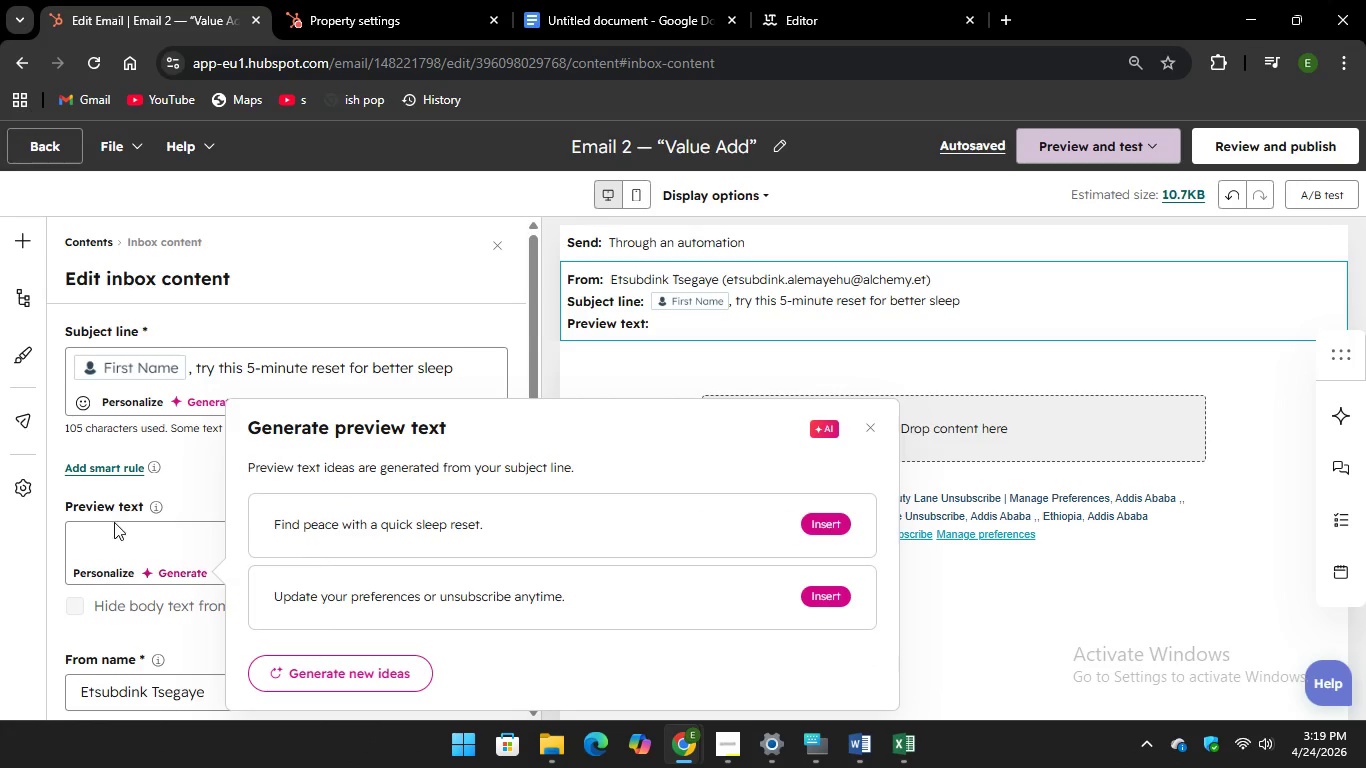 
left_click([821, 524])
 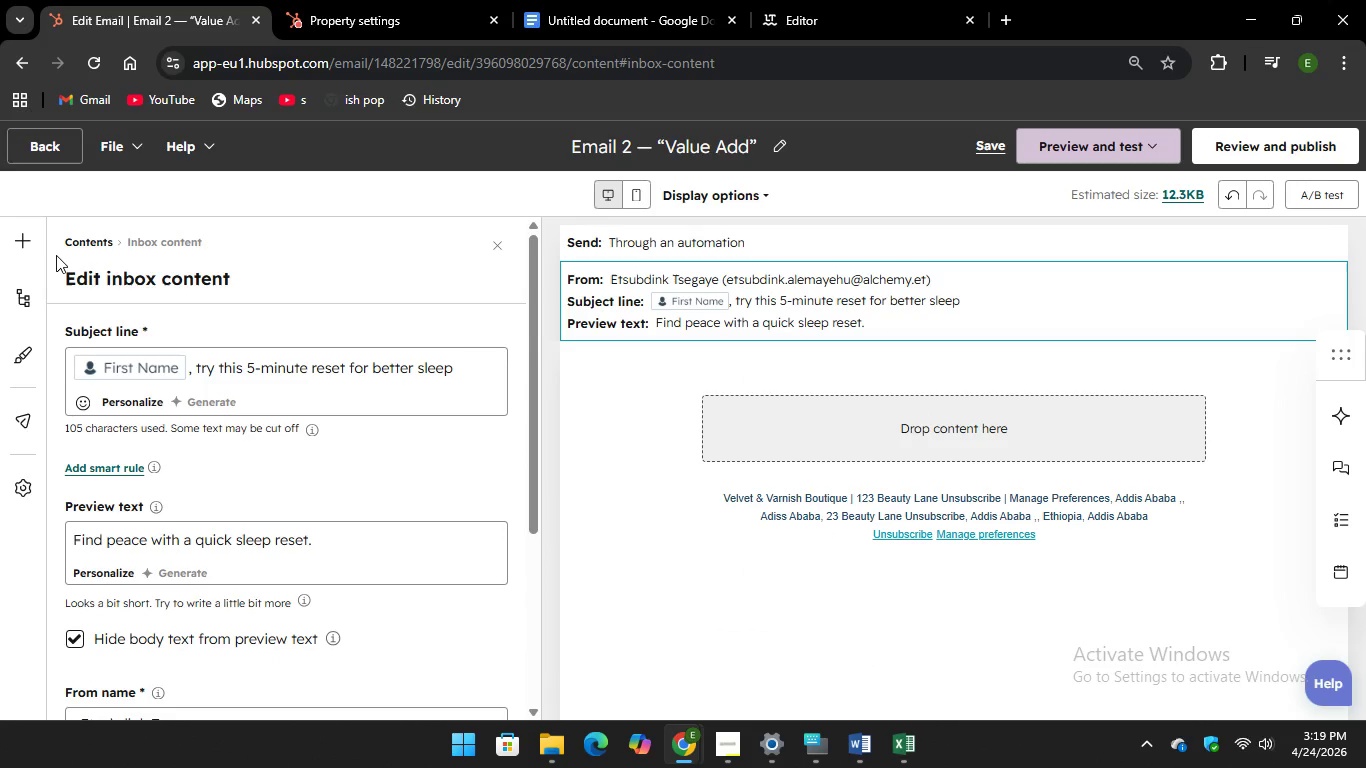 
left_click([24, 238])
 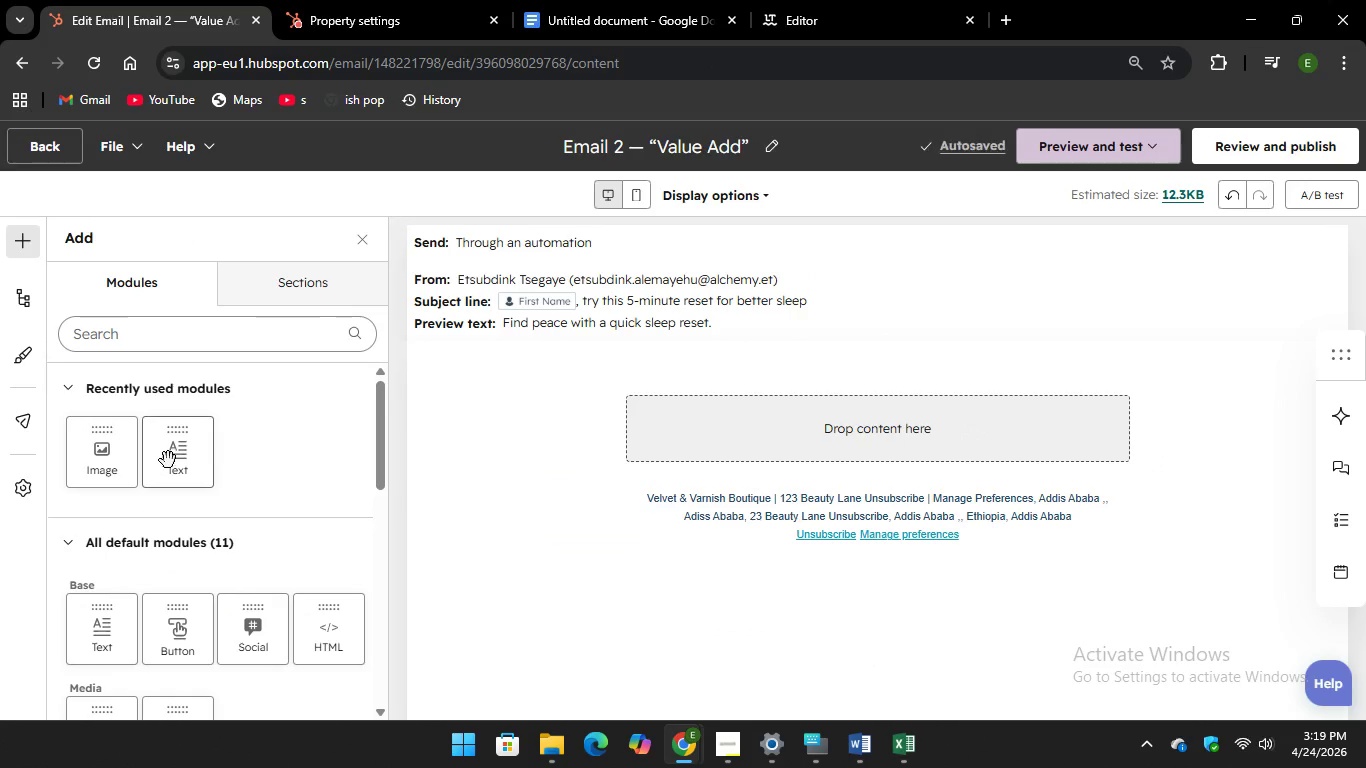 
left_click_drag(start_coordinate=[168, 460], to_coordinate=[854, 427])
 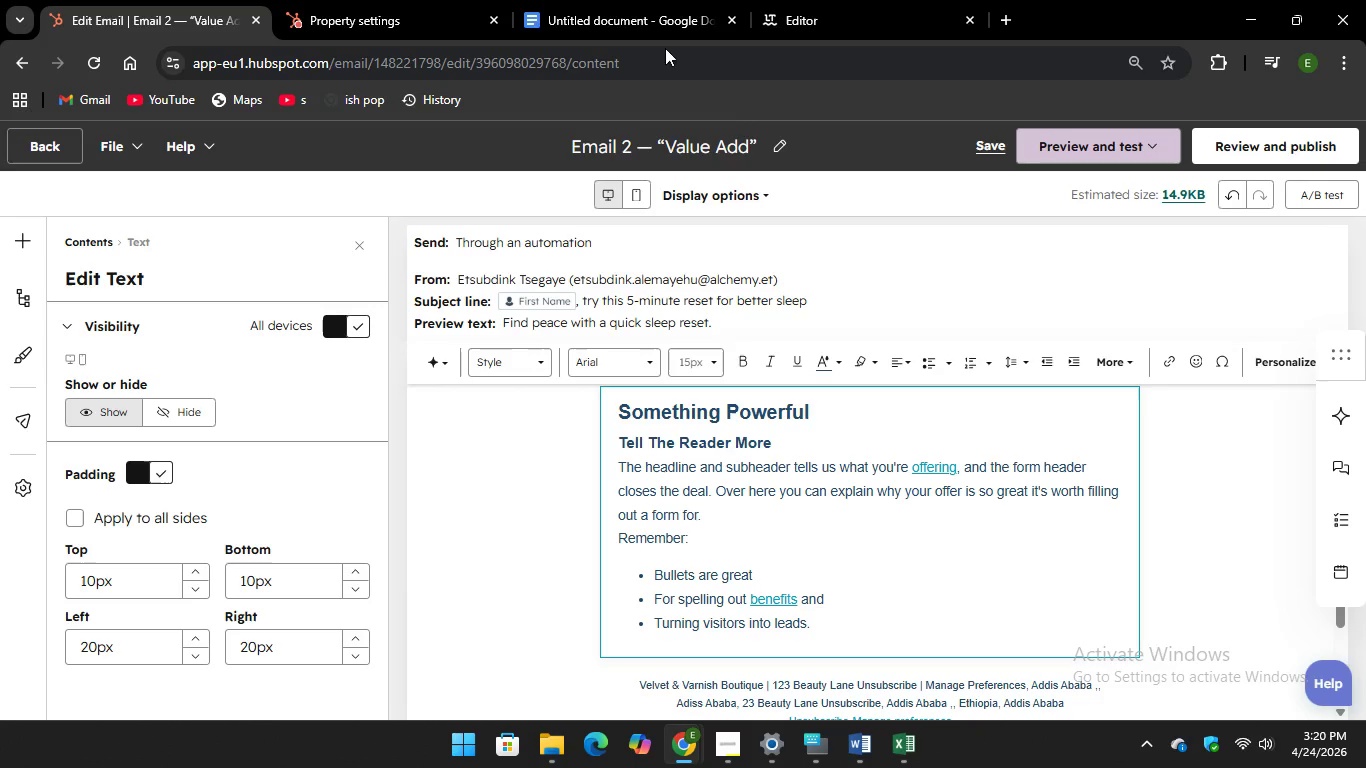 
left_click([600, 0])
 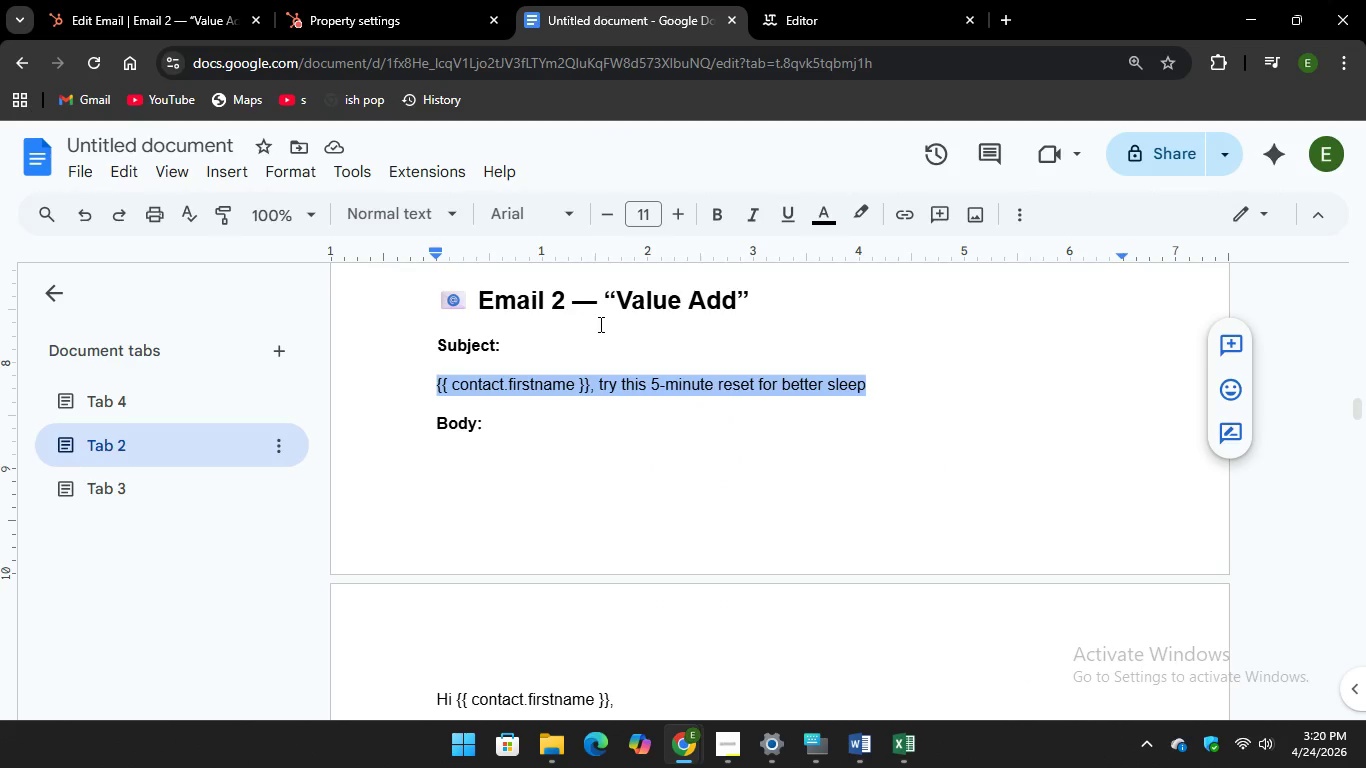 
scroll: coordinate [501, 356], scroll_direction: down, amount: 5.0
 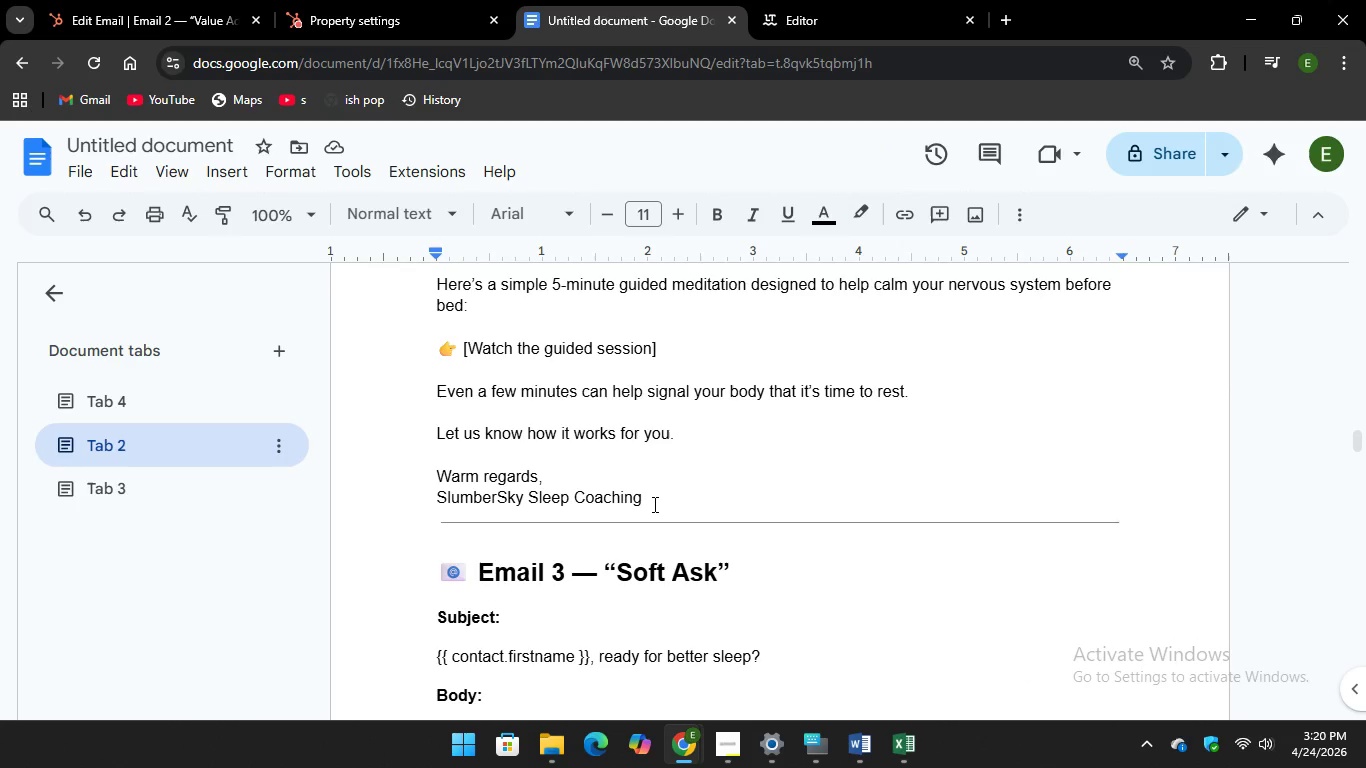 
left_click_drag(start_coordinate=[652, 502], to_coordinate=[430, 425])
 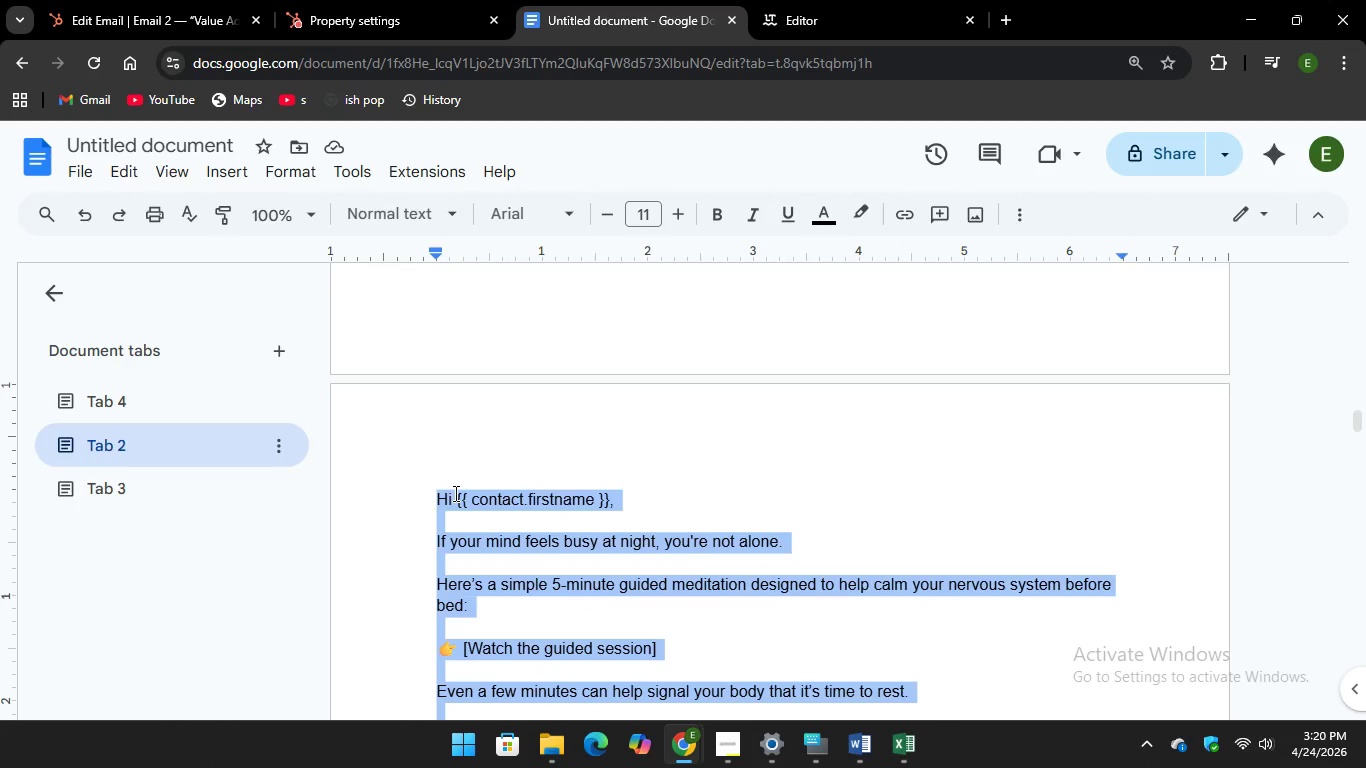 
scroll: coordinate [429, 429], scroll_direction: up, amount: 3.0
 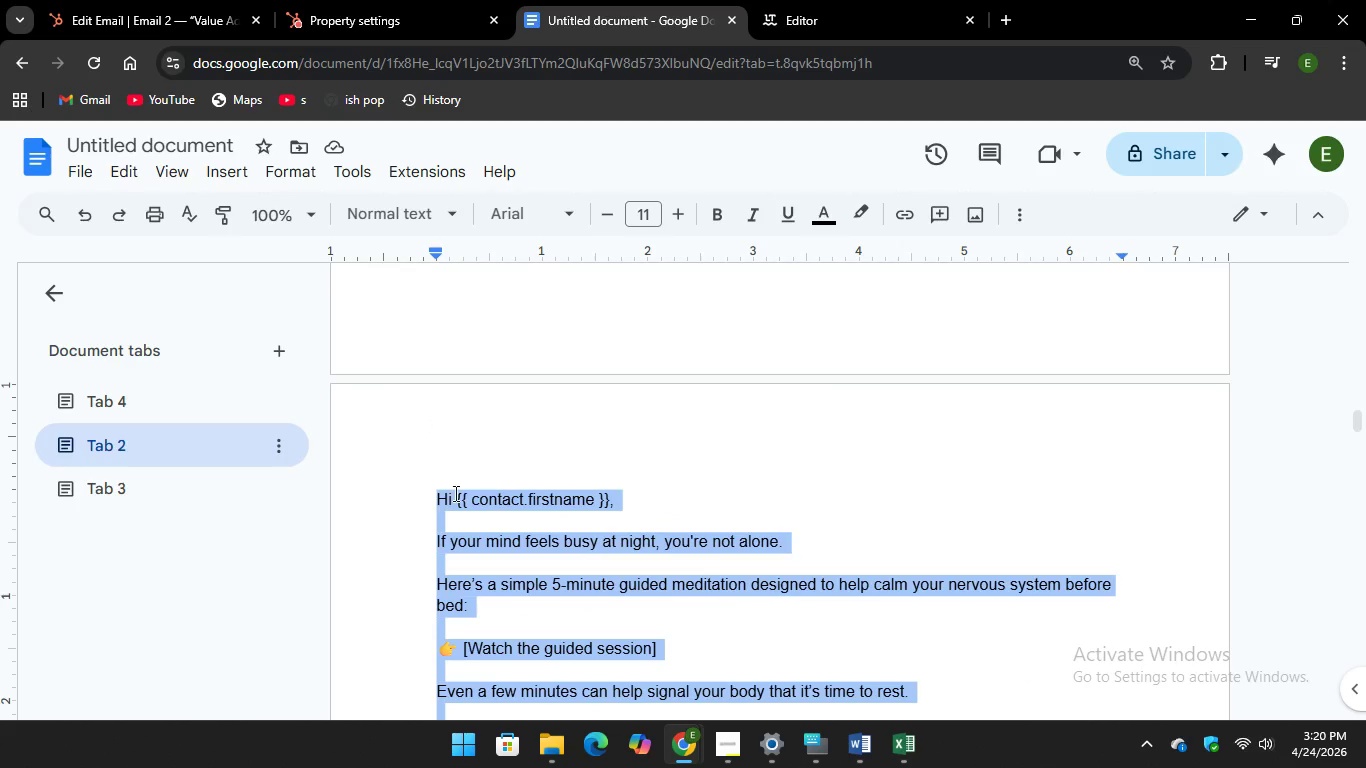 
right_click([447, 496])
 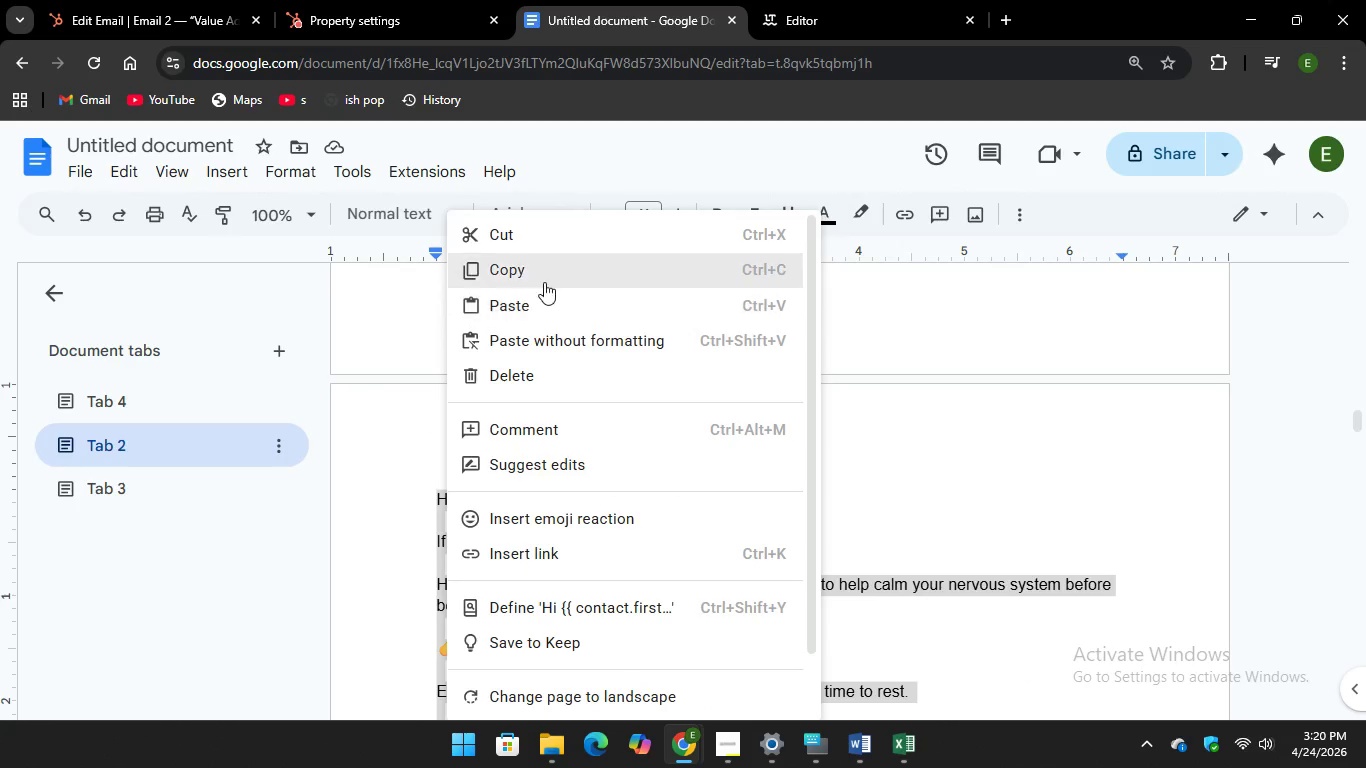 
left_click([544, 282])
 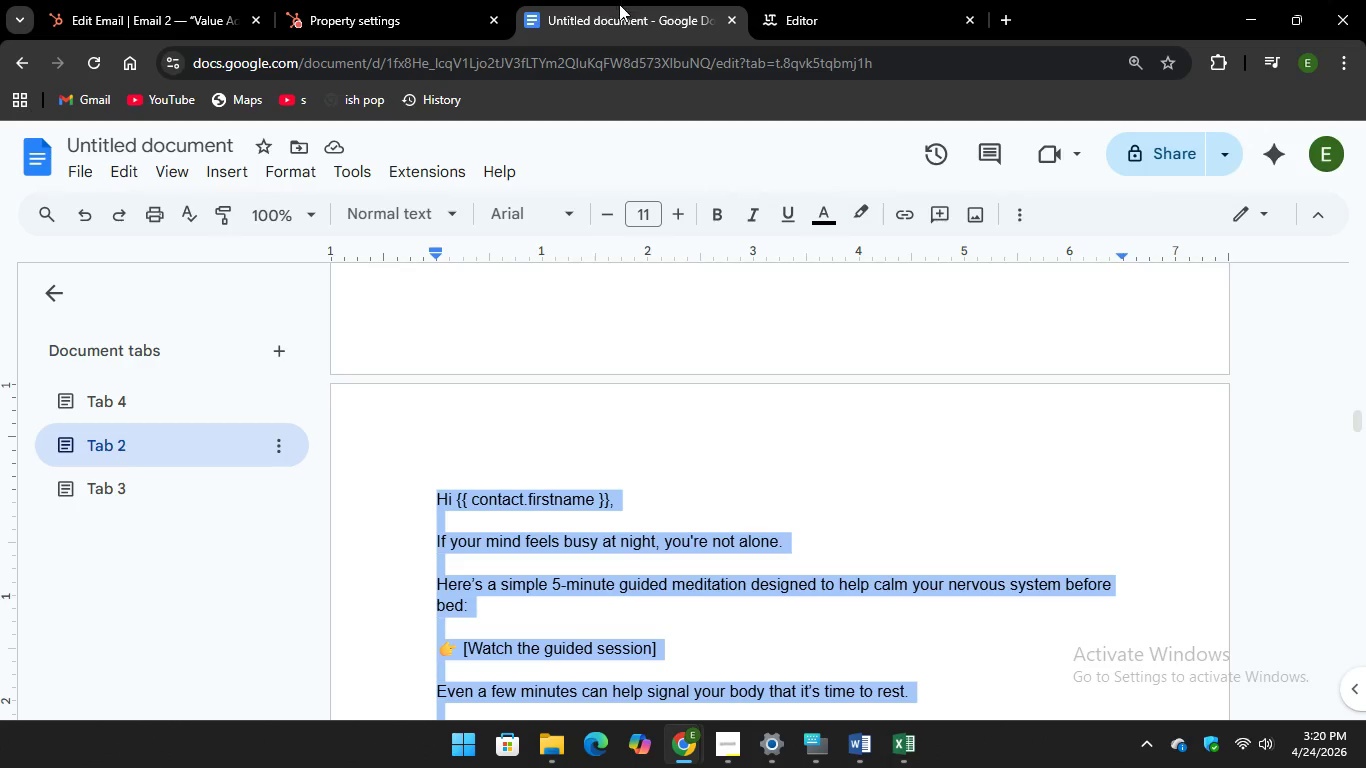 
left_click([613, 15])
 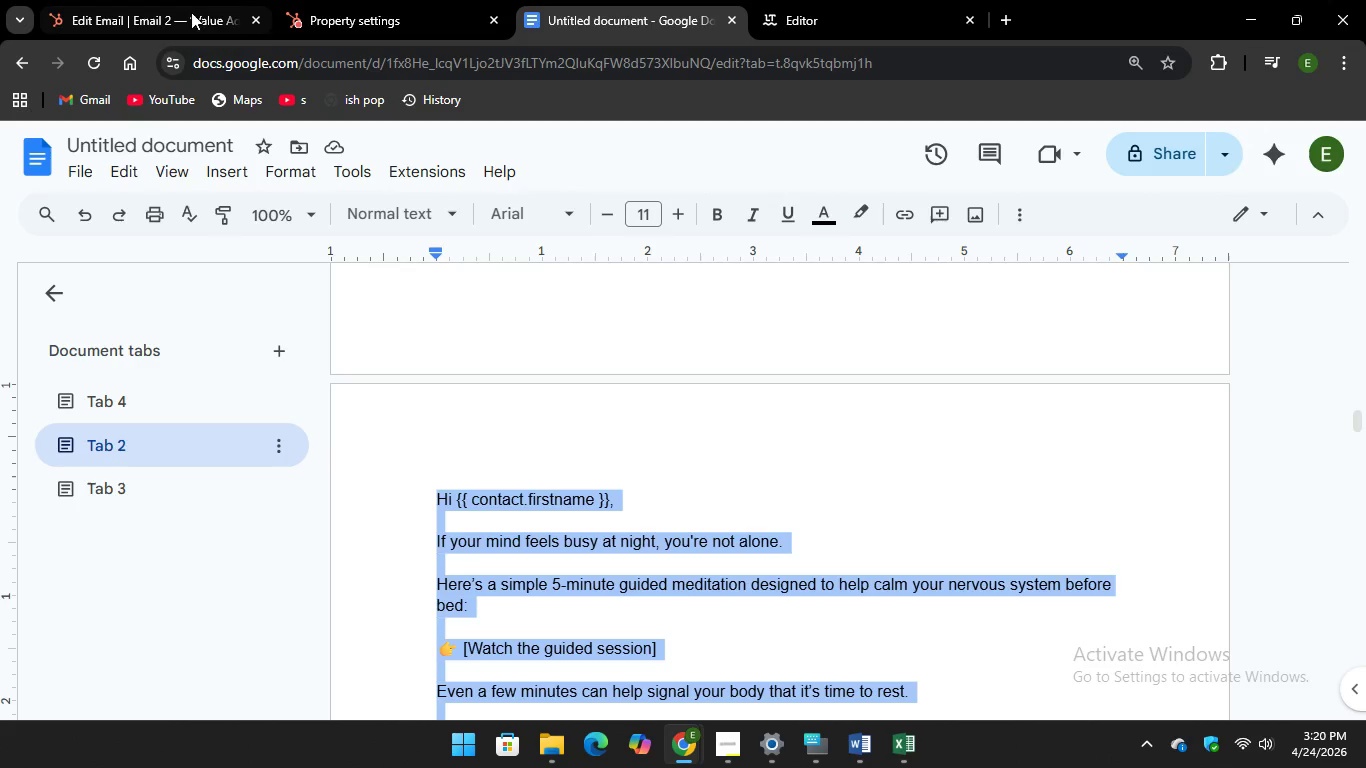 
left_click([170, 6])
 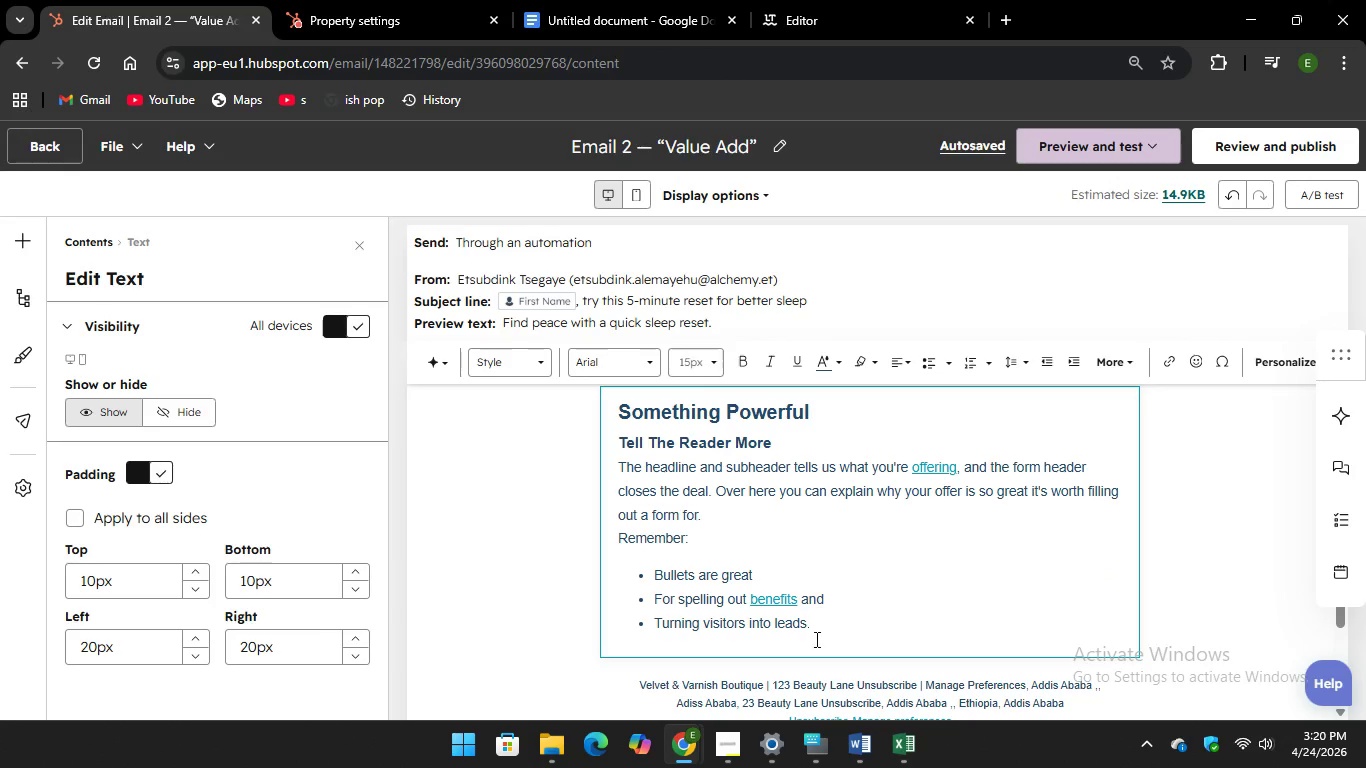 
left_click_drag(start_coordinate=[813, 632], to_coordinate=[610, 403])
 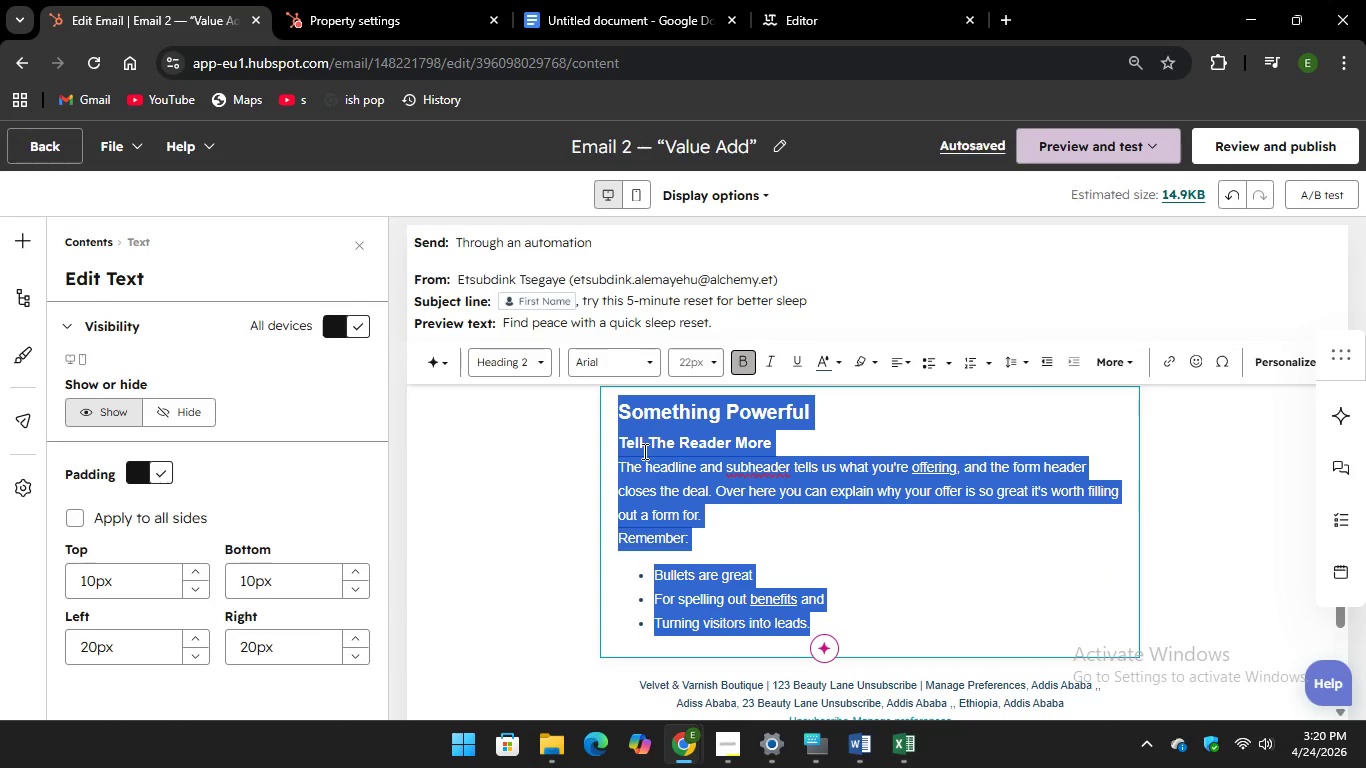 
right_click([643, 451])
 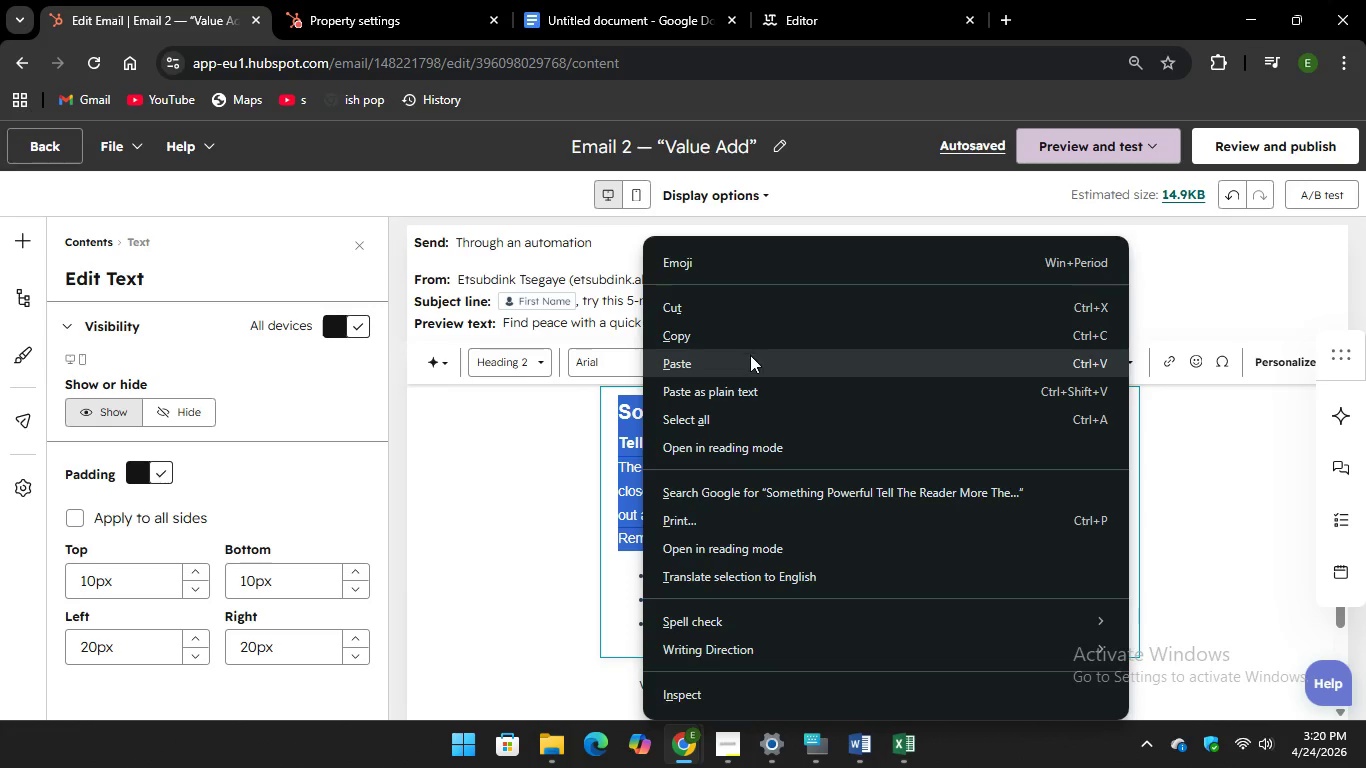 
left_click([750, 355])
 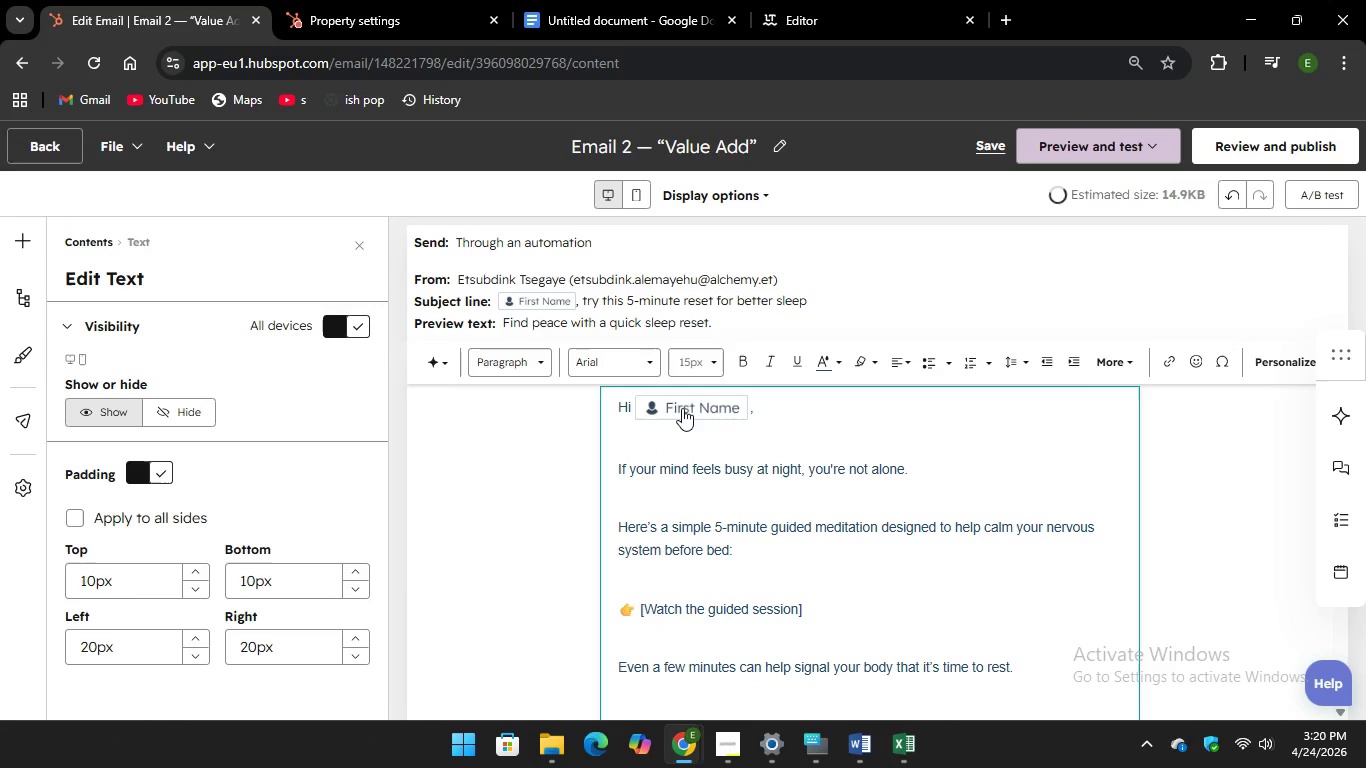 
left_click([678, 406])
 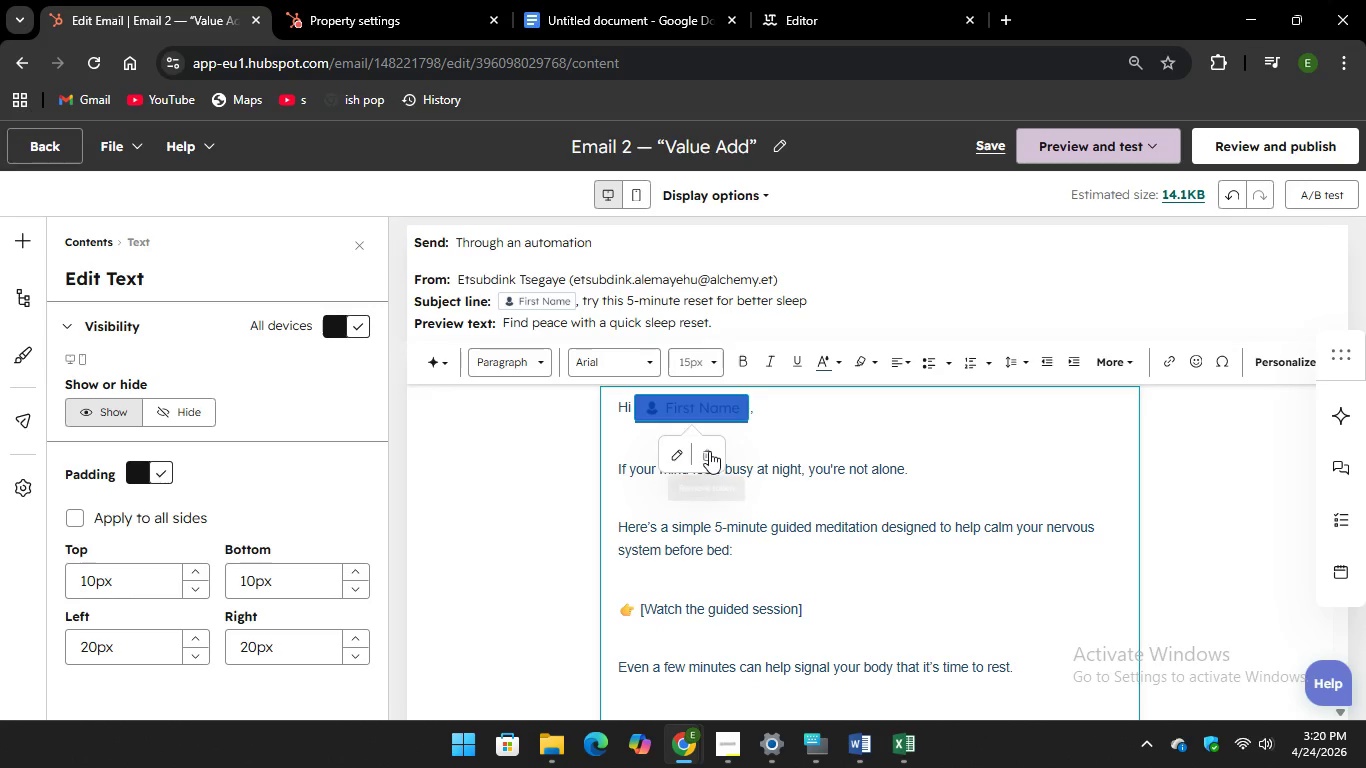 
left_click([709, 451])
 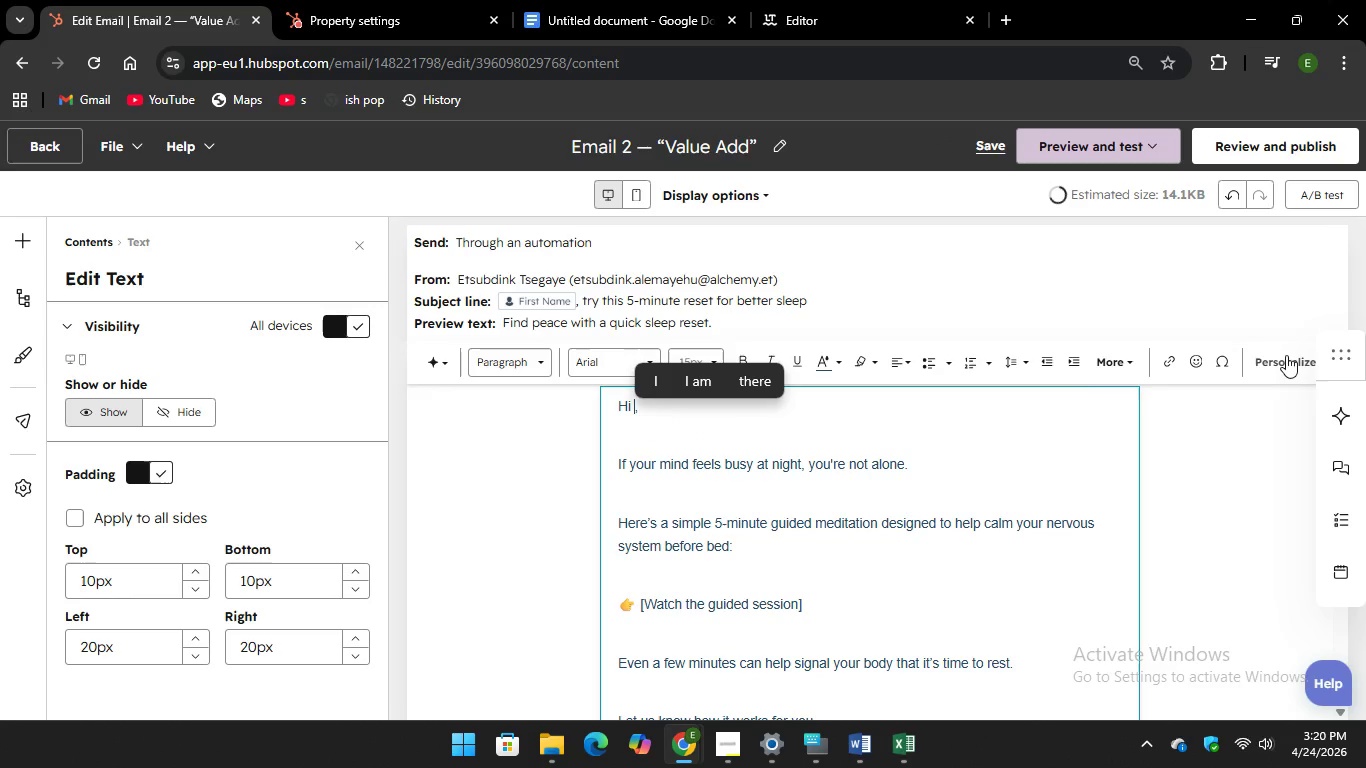 
left_click([1266, 352])
 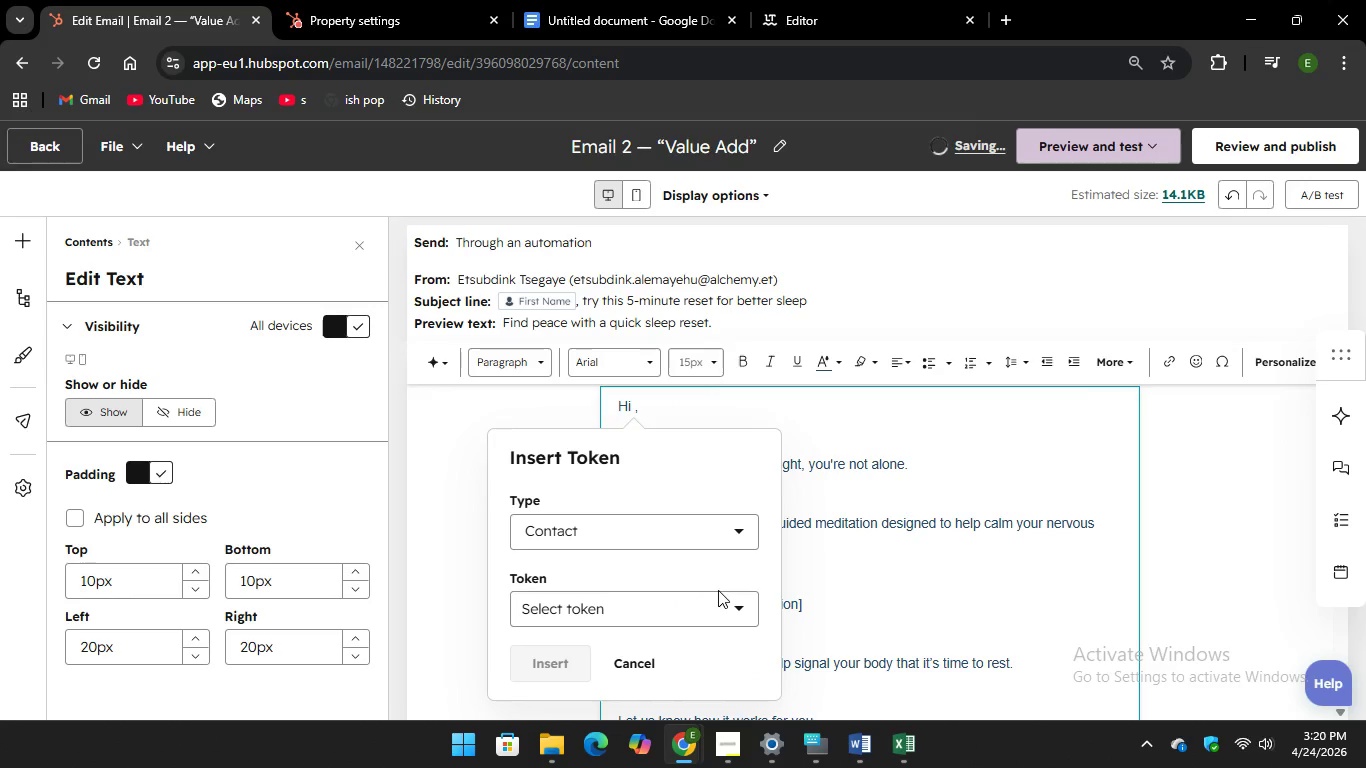 
left_click([700, 613])
 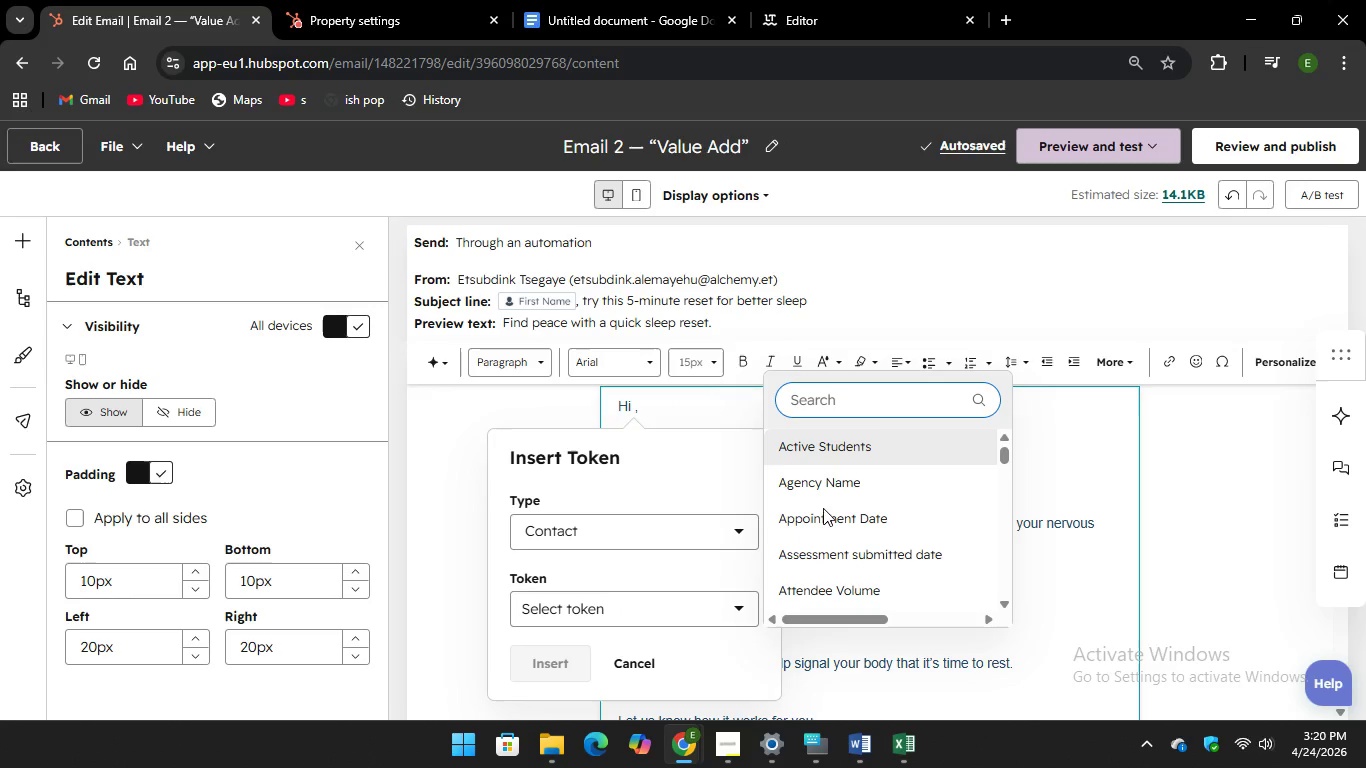 
scroll: coordinate [852, 509], scroll_direction: down, amount: 10.0
 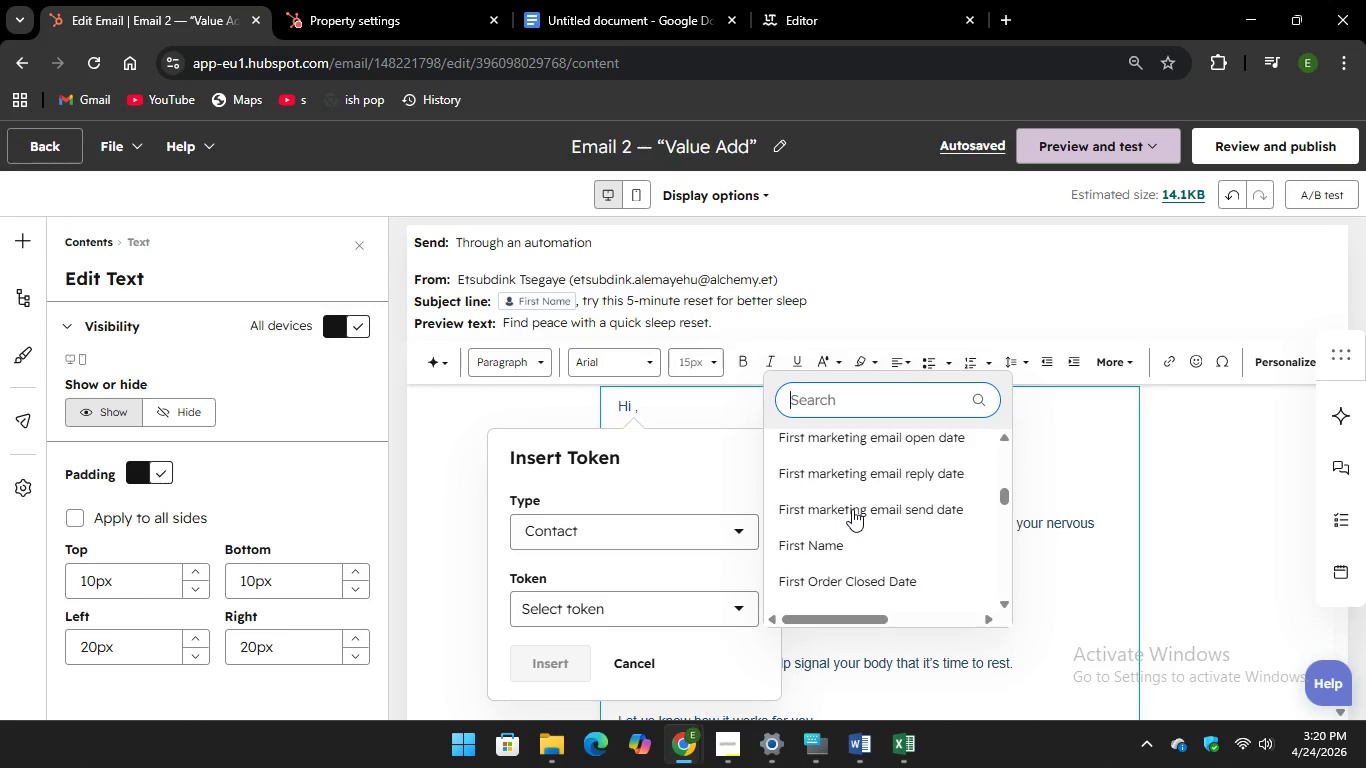 
left_click([846, 540])
 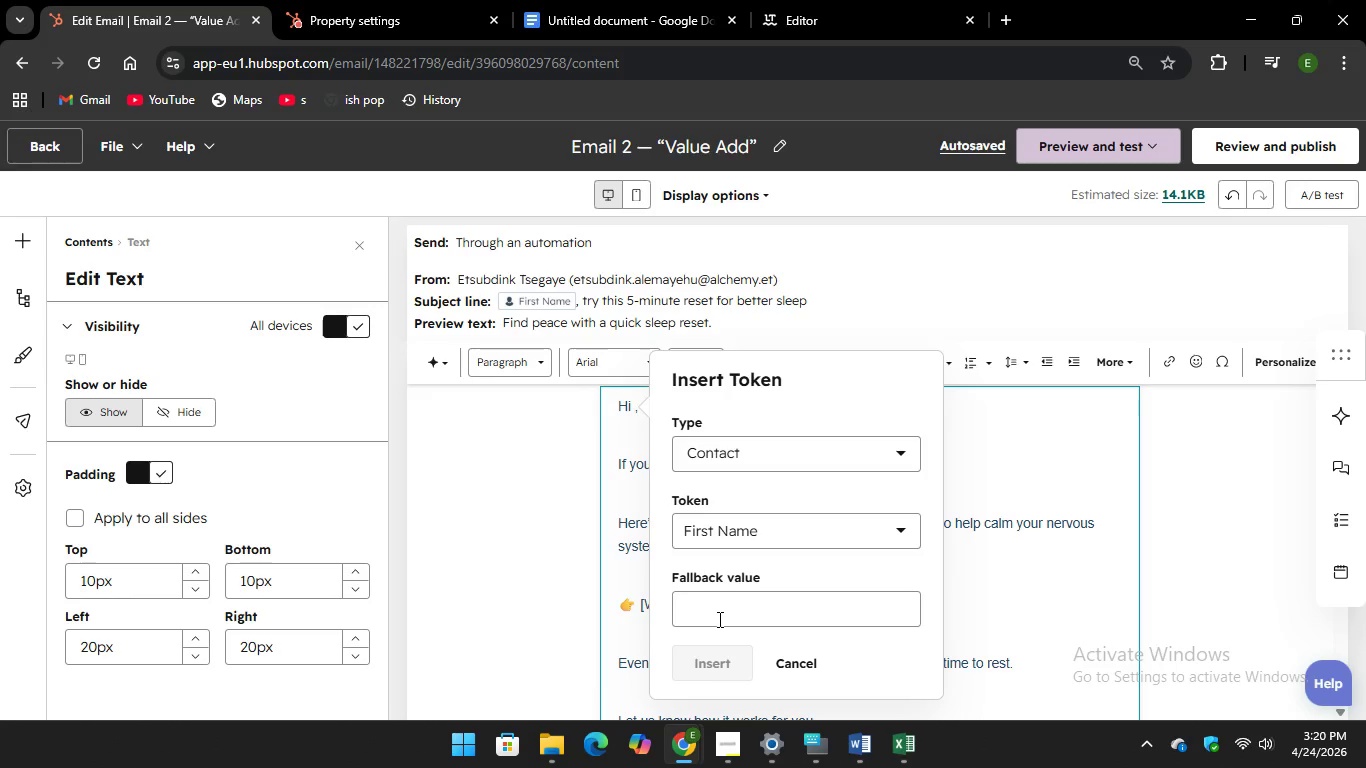 
left_click([712, 619])
 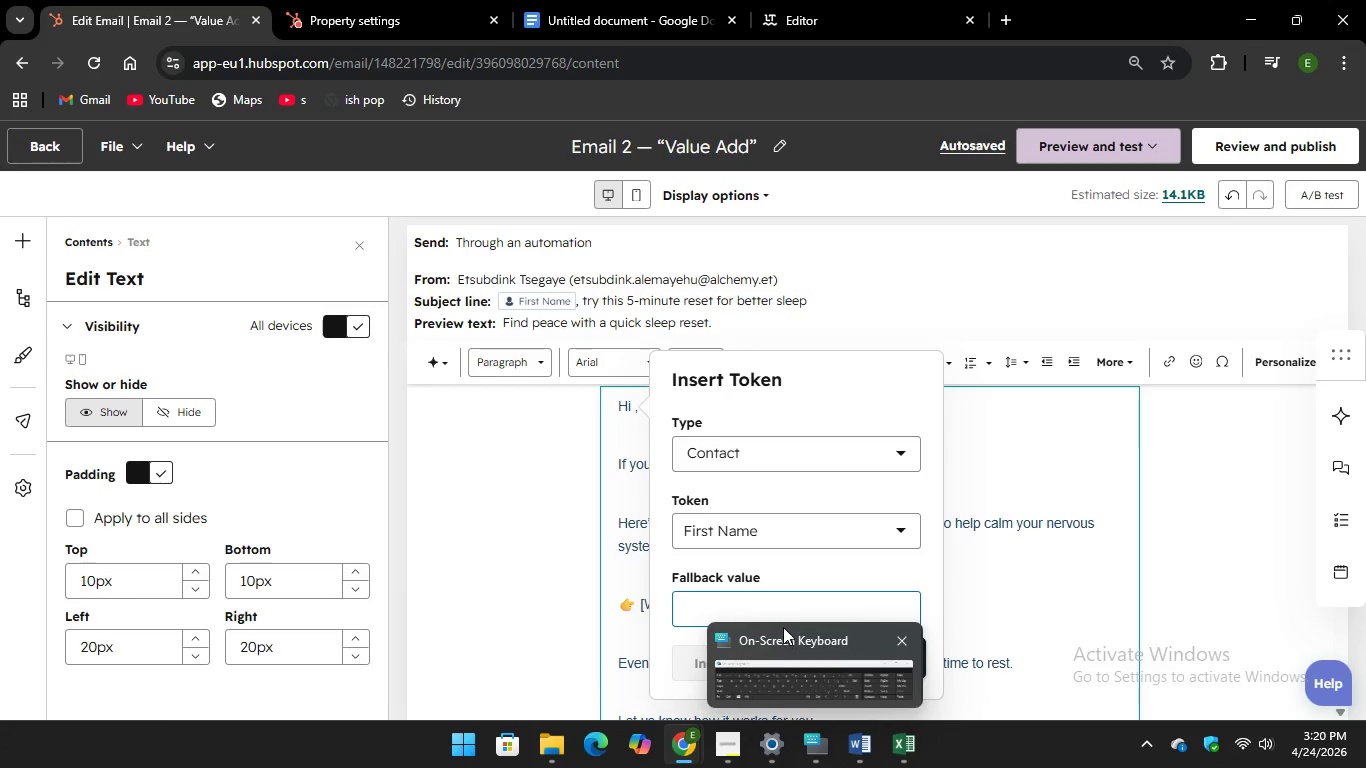 
left_click([785, 653])
 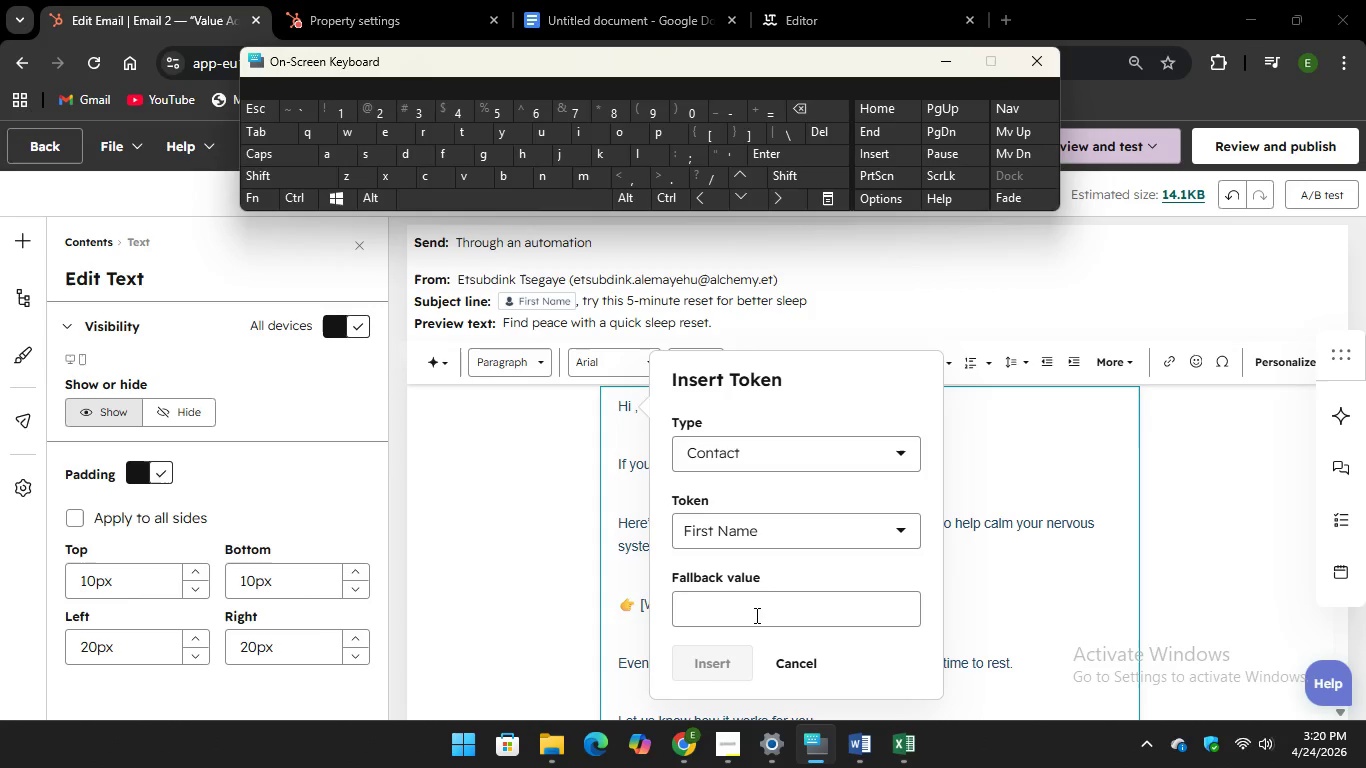 
left_click([754, 615])
 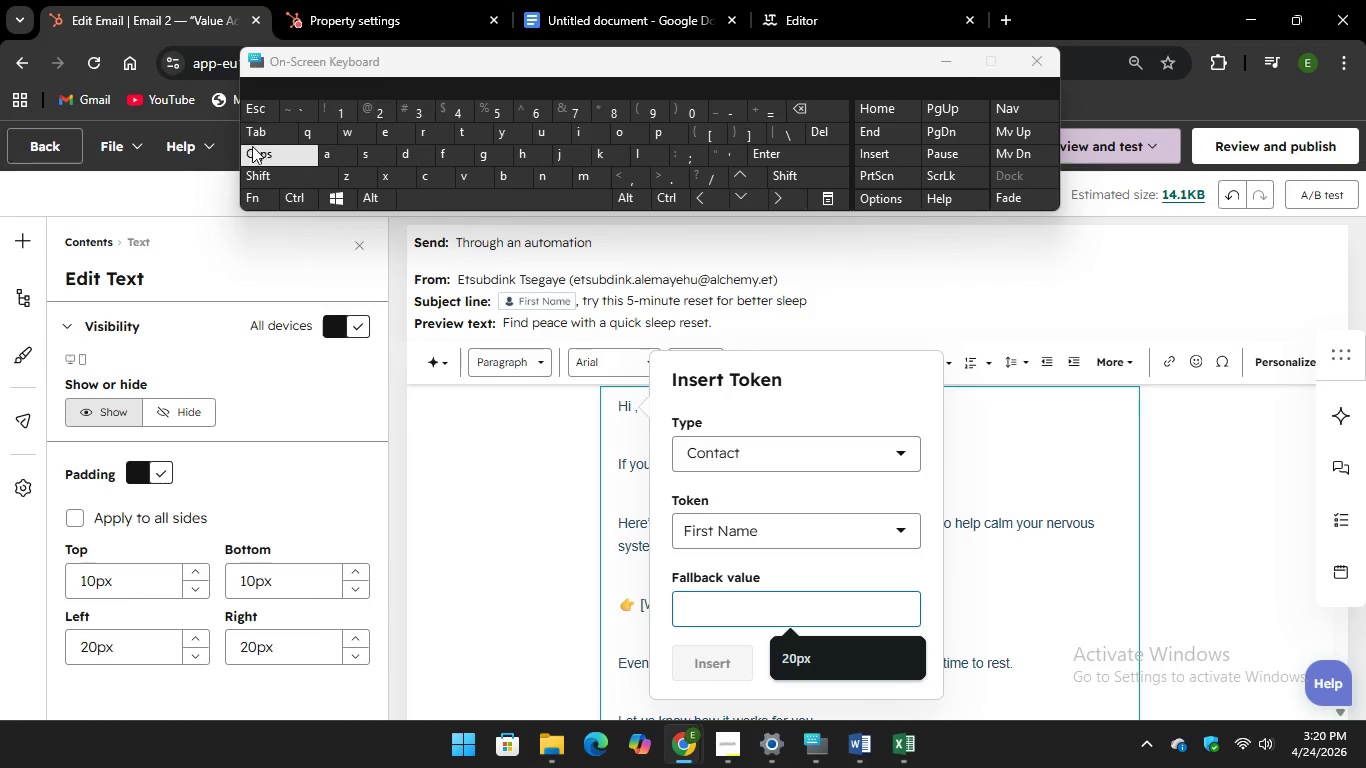 
key(CapsLock)
 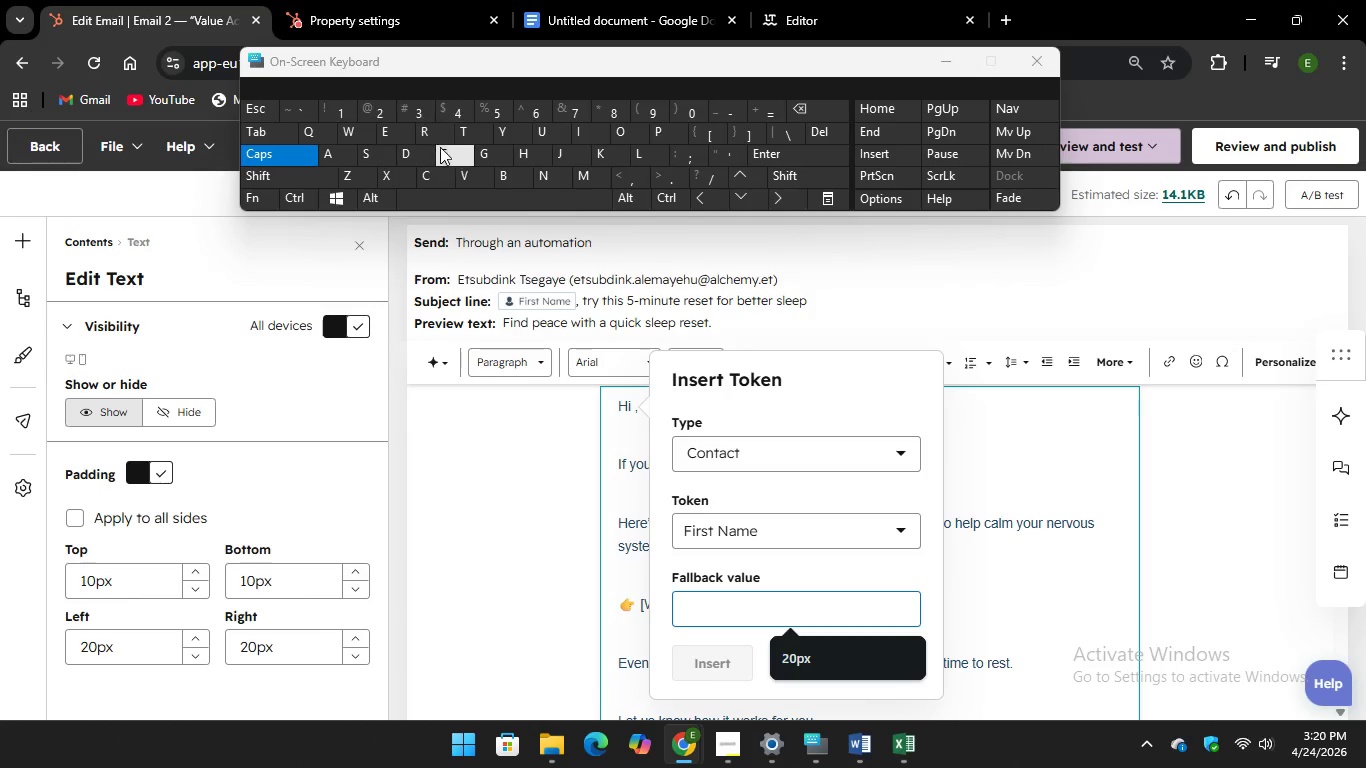 
key(F)
 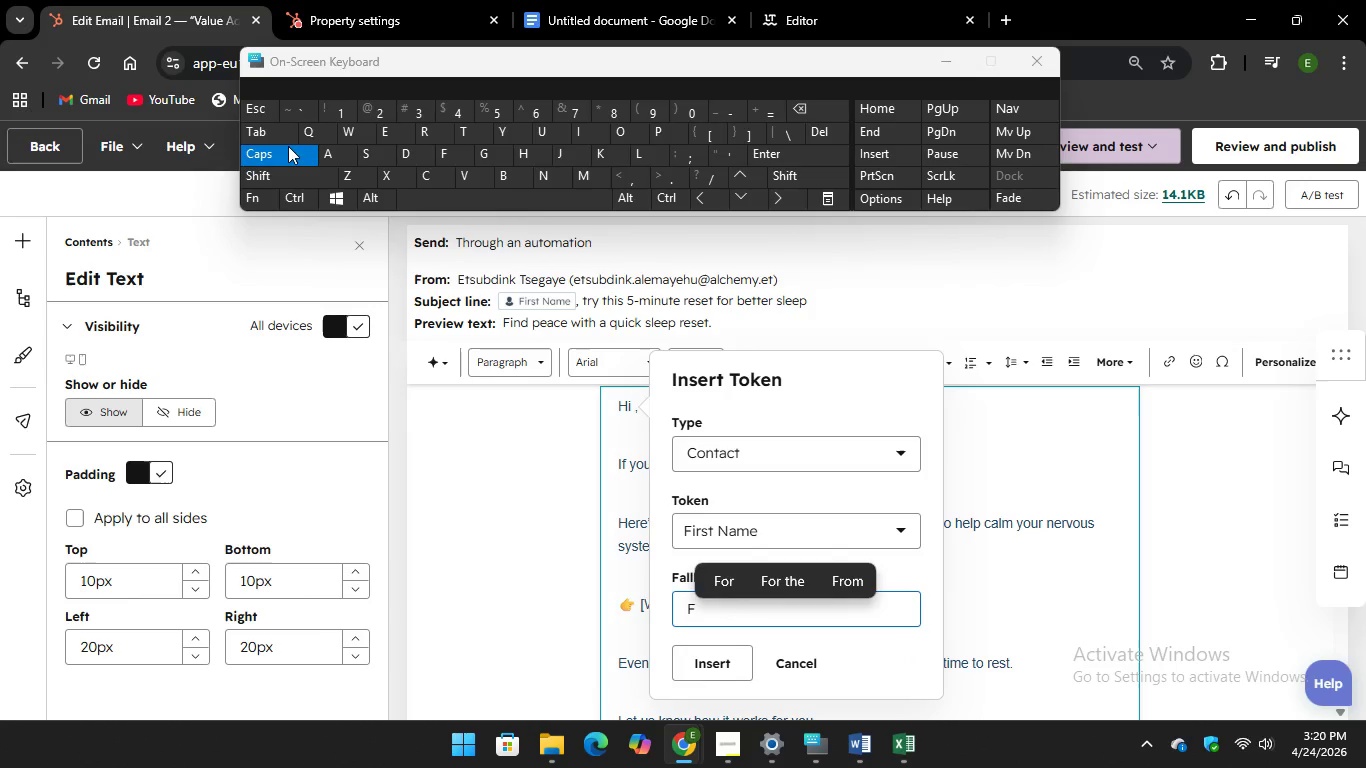 
key(CapsLock)
 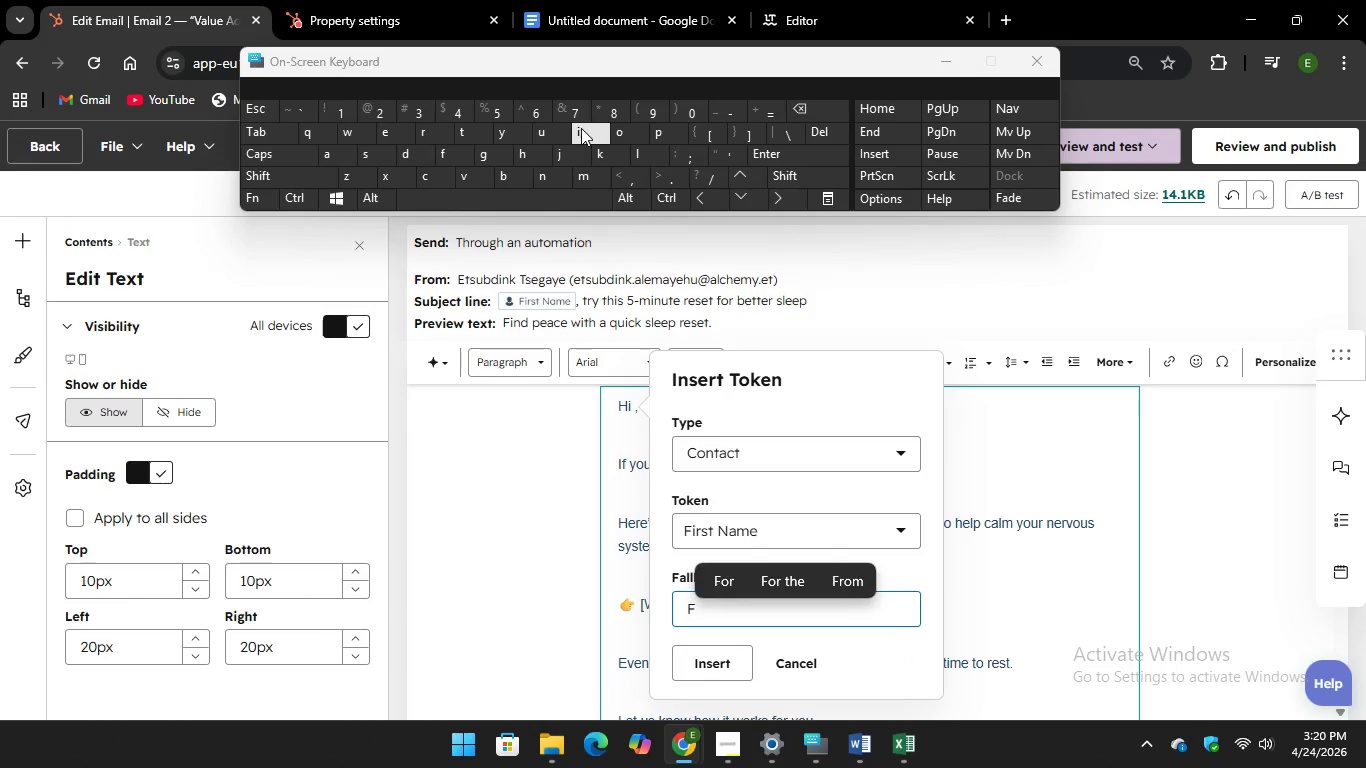 
key(I)
 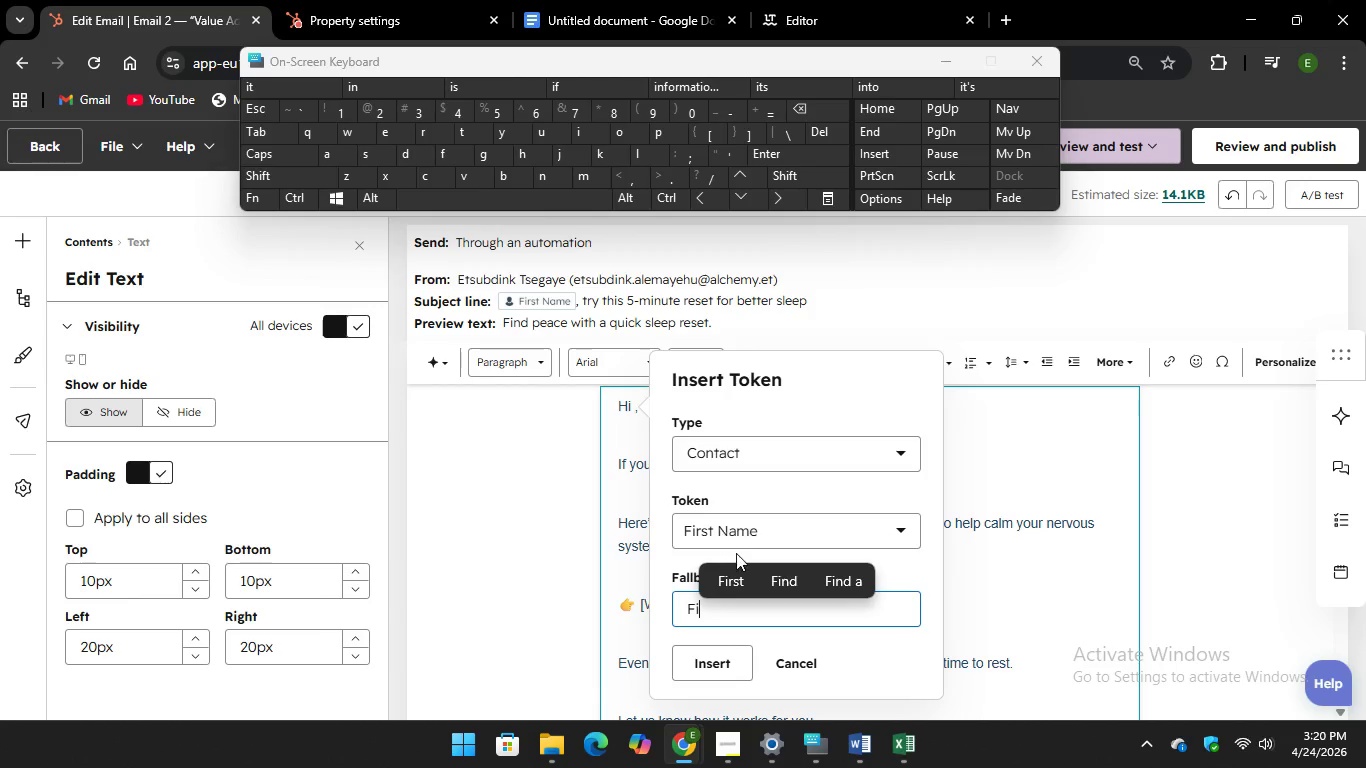 
left_click([732, 574])
 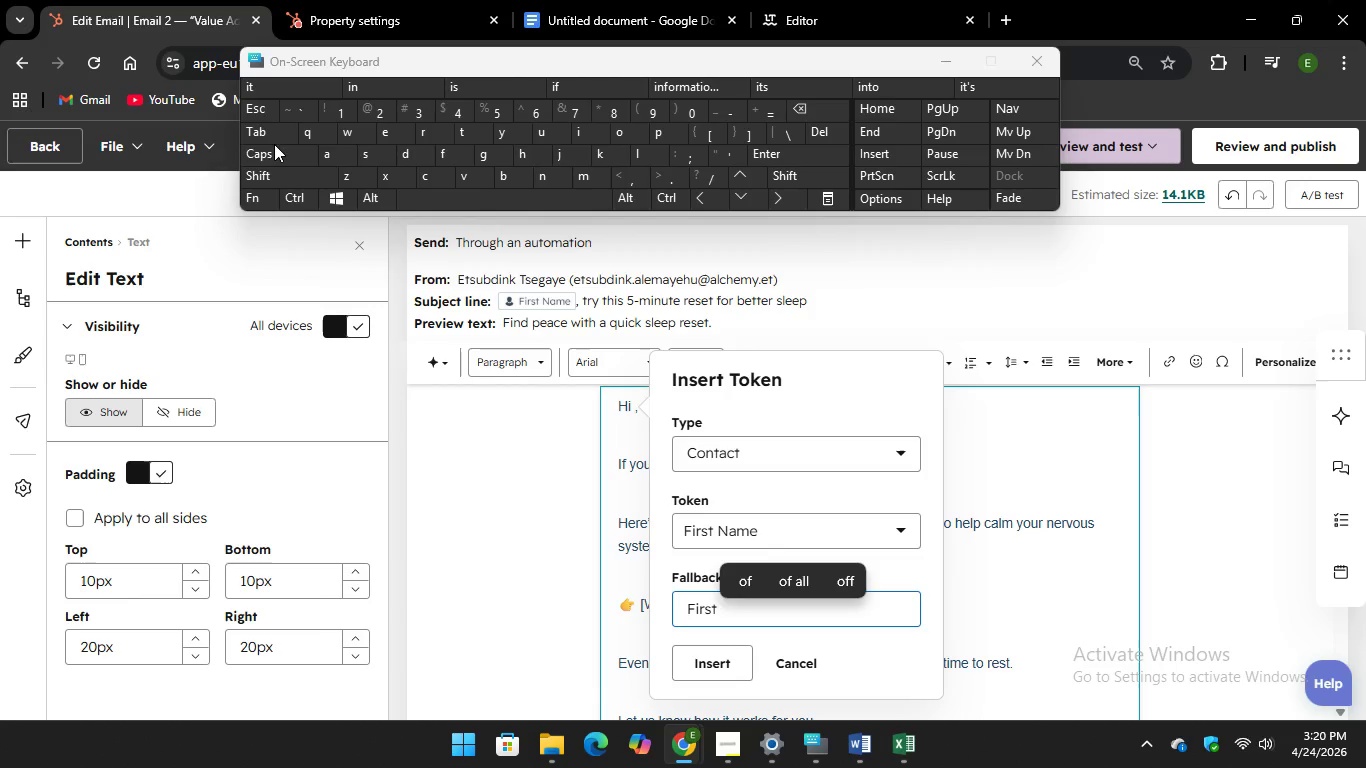 
key(CapsLock)
 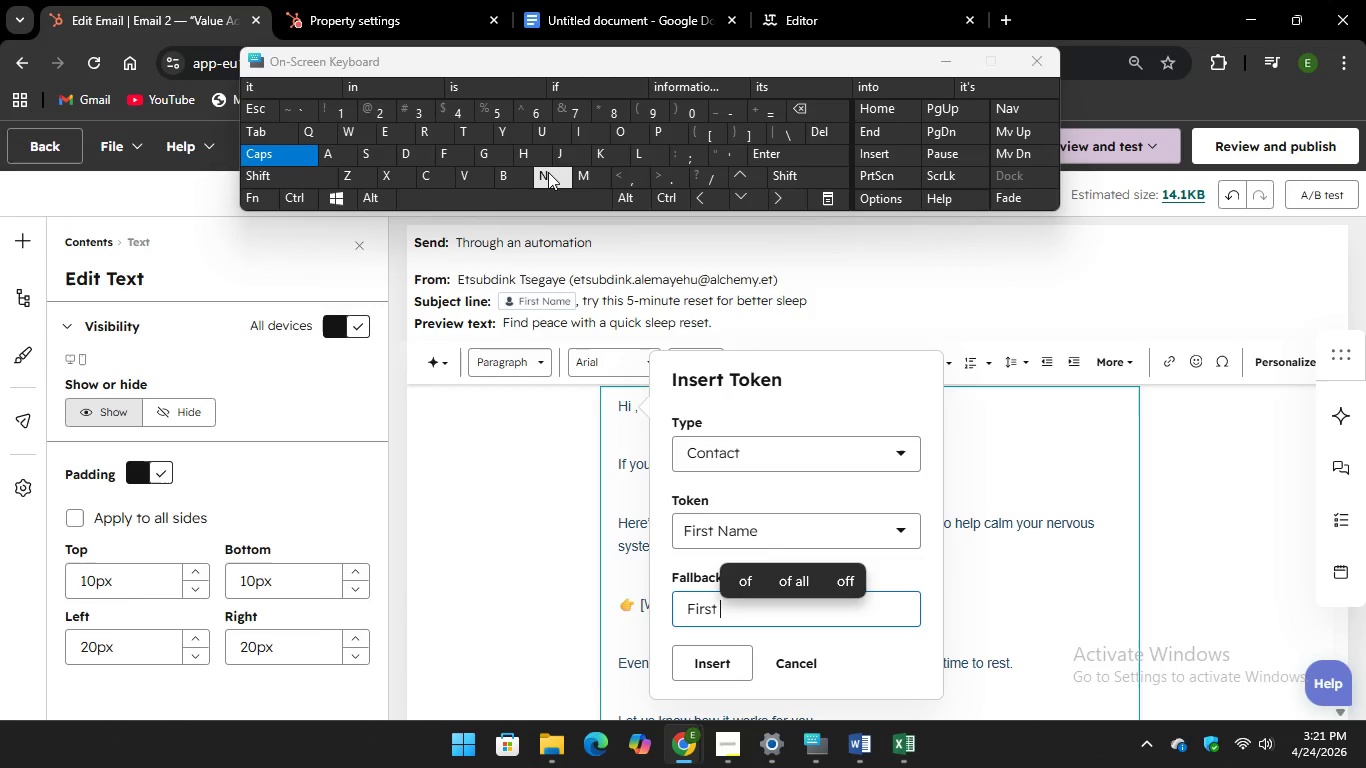 
key(N)
 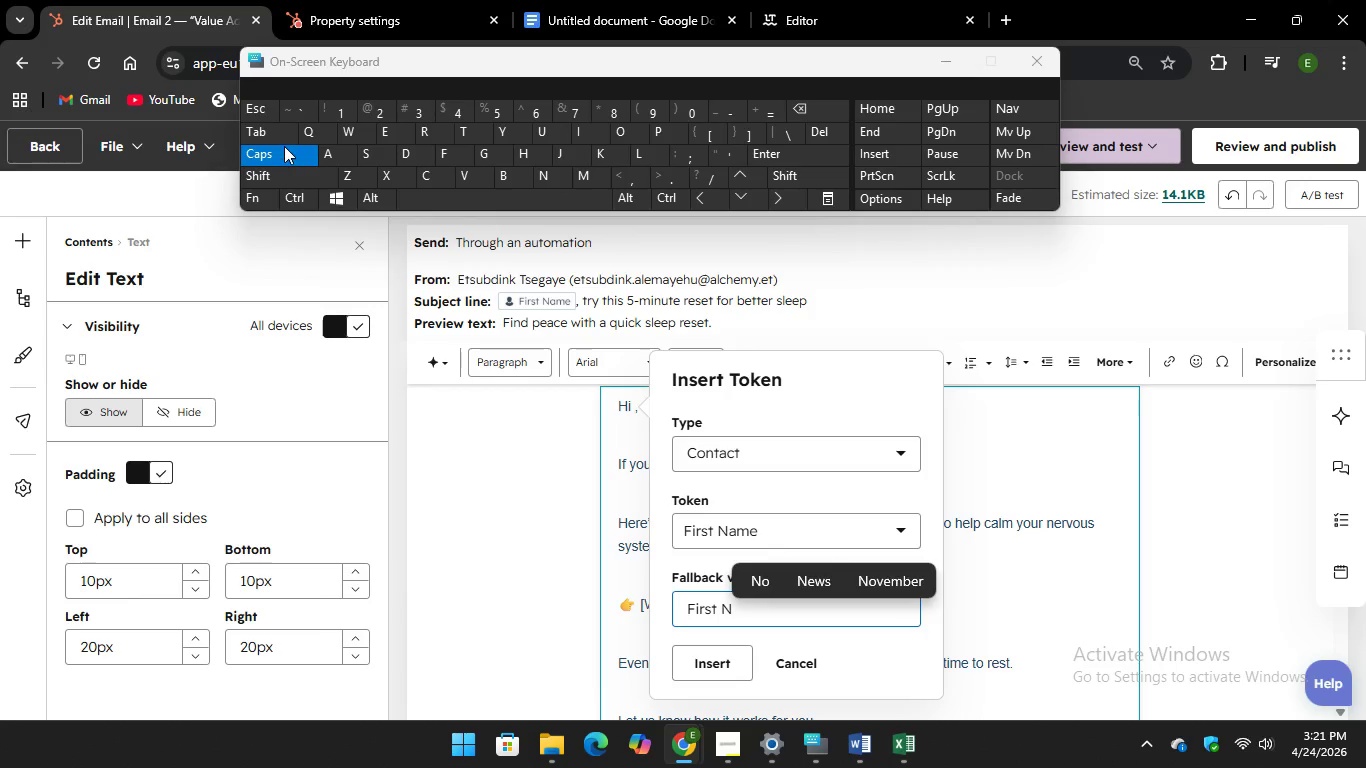 
key(CapsLock)
 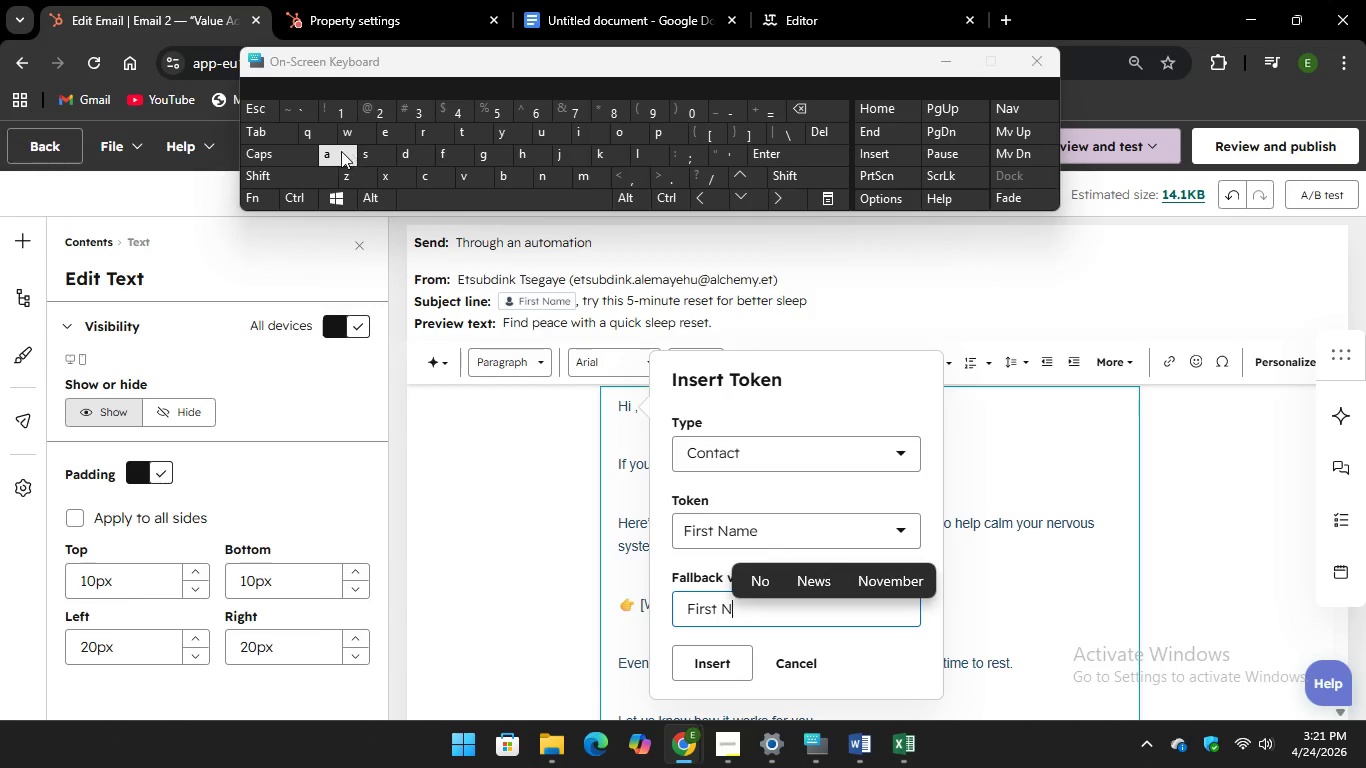 
key(A)
 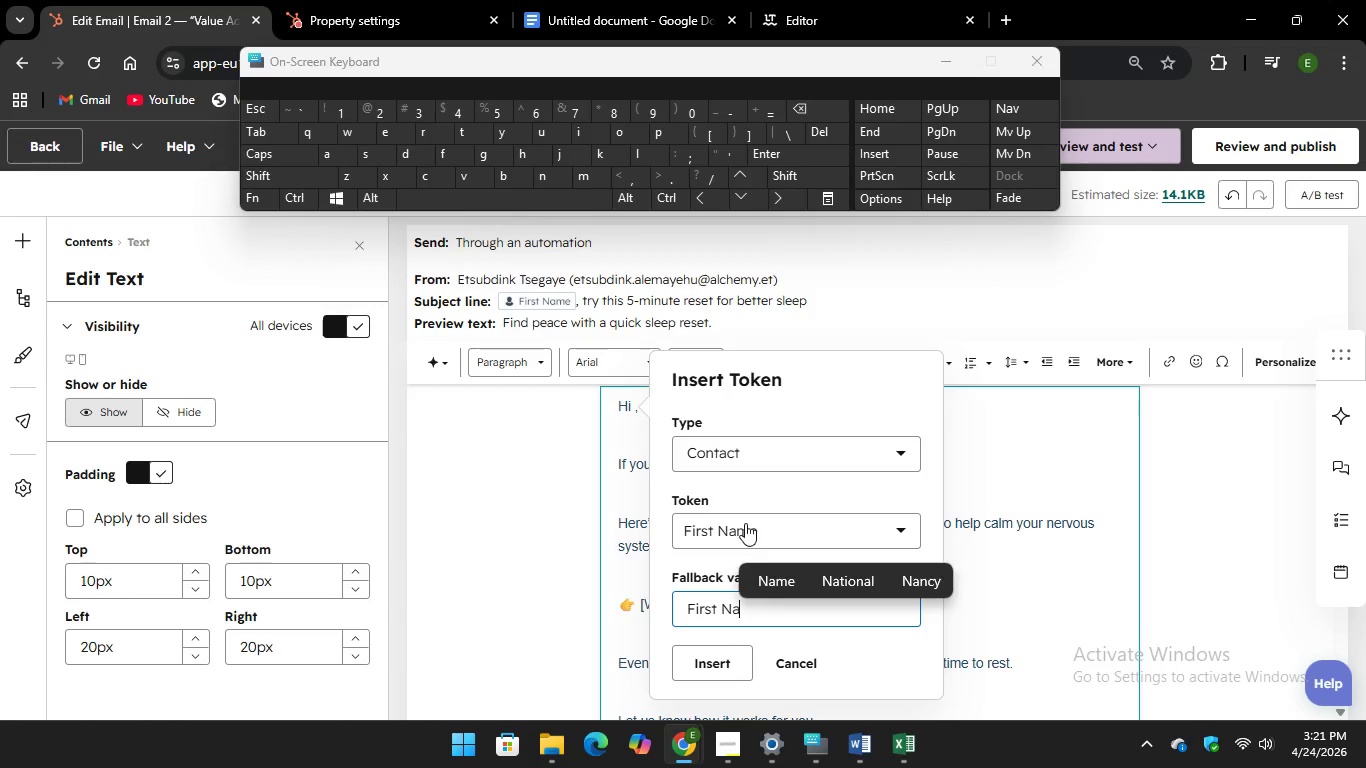 
left_click([761, 574])
 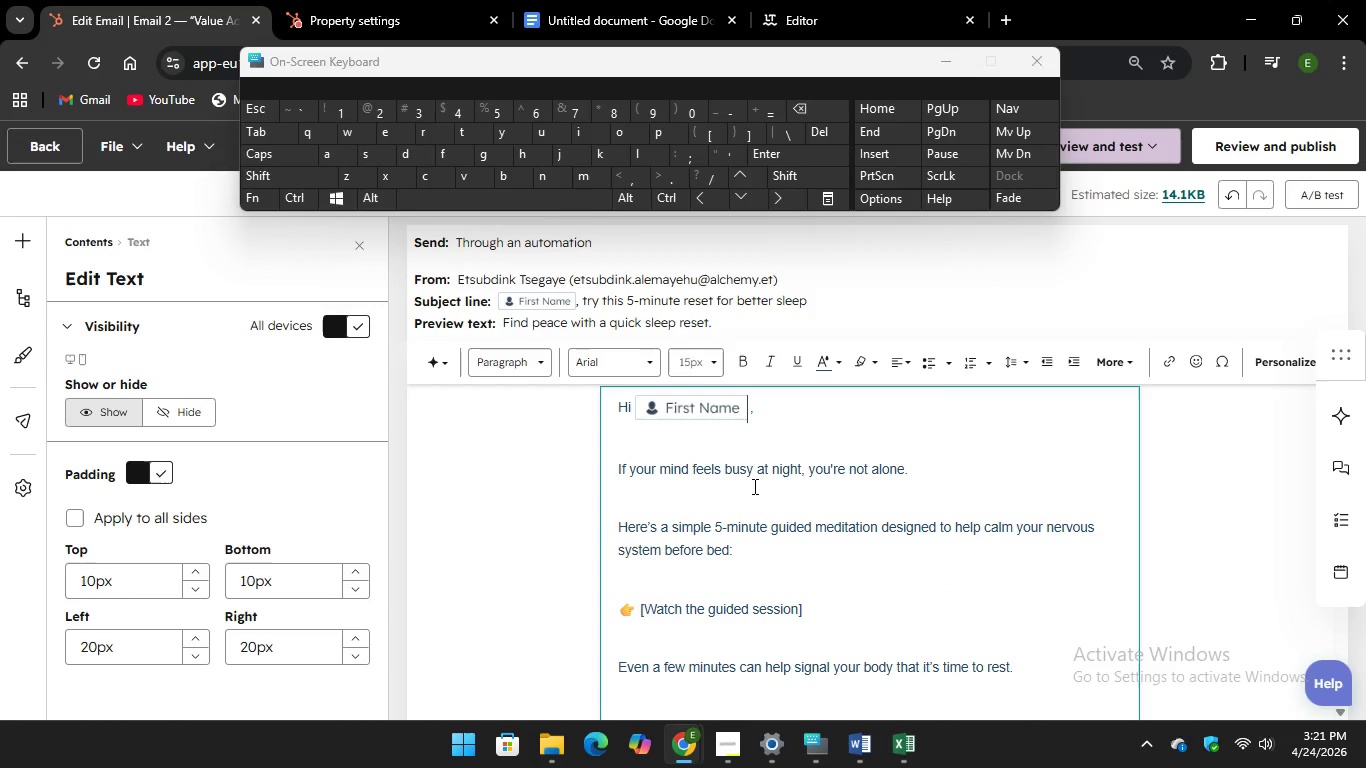 
left_click([611, 498])
 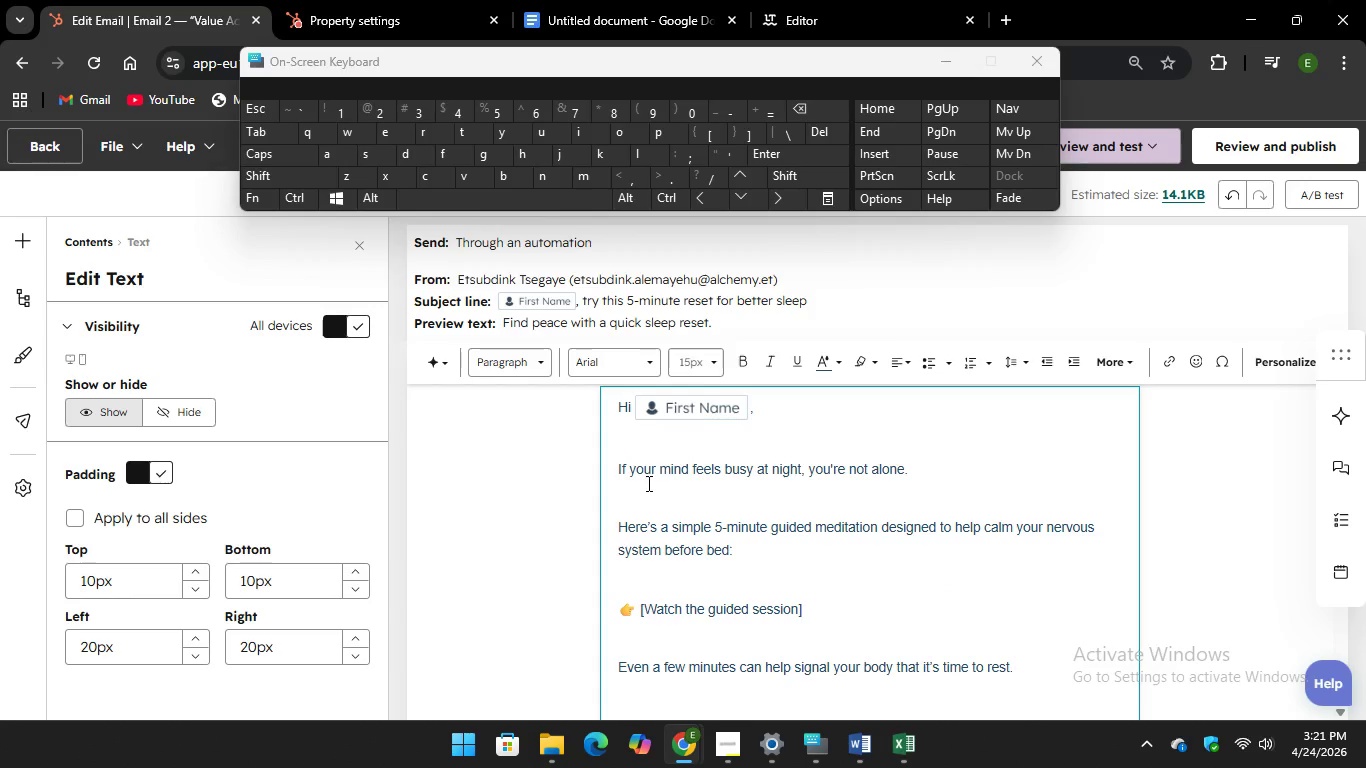 
left_click([637, 488])
 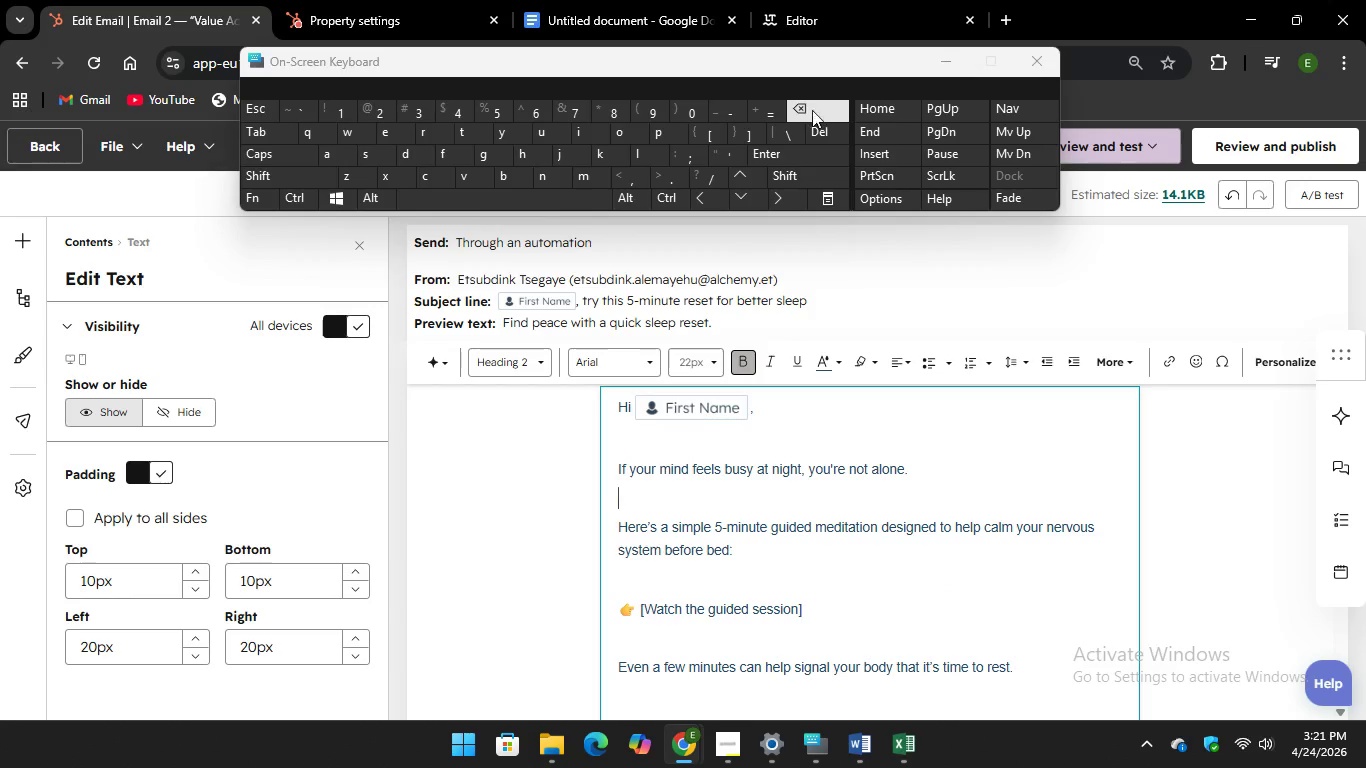 
key(Backspace)
 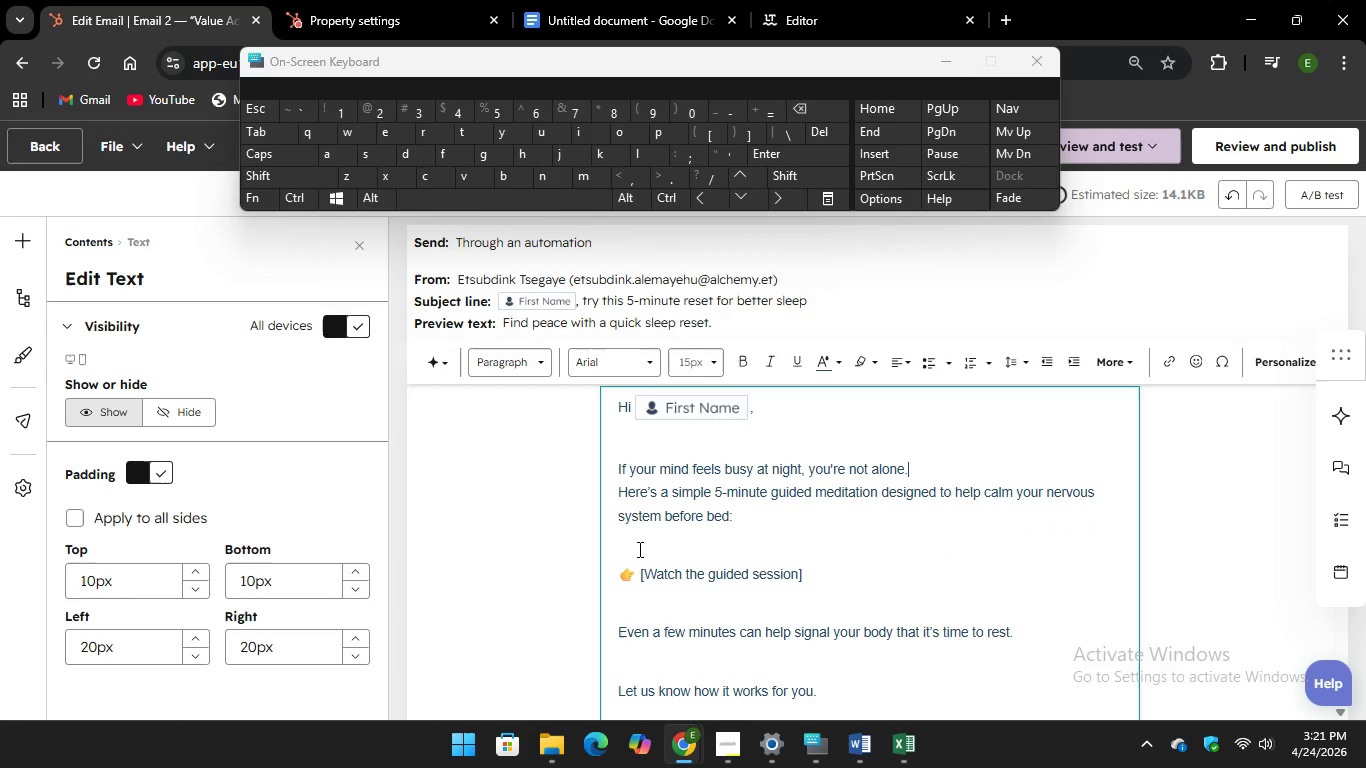 
left_click([638, 549])
 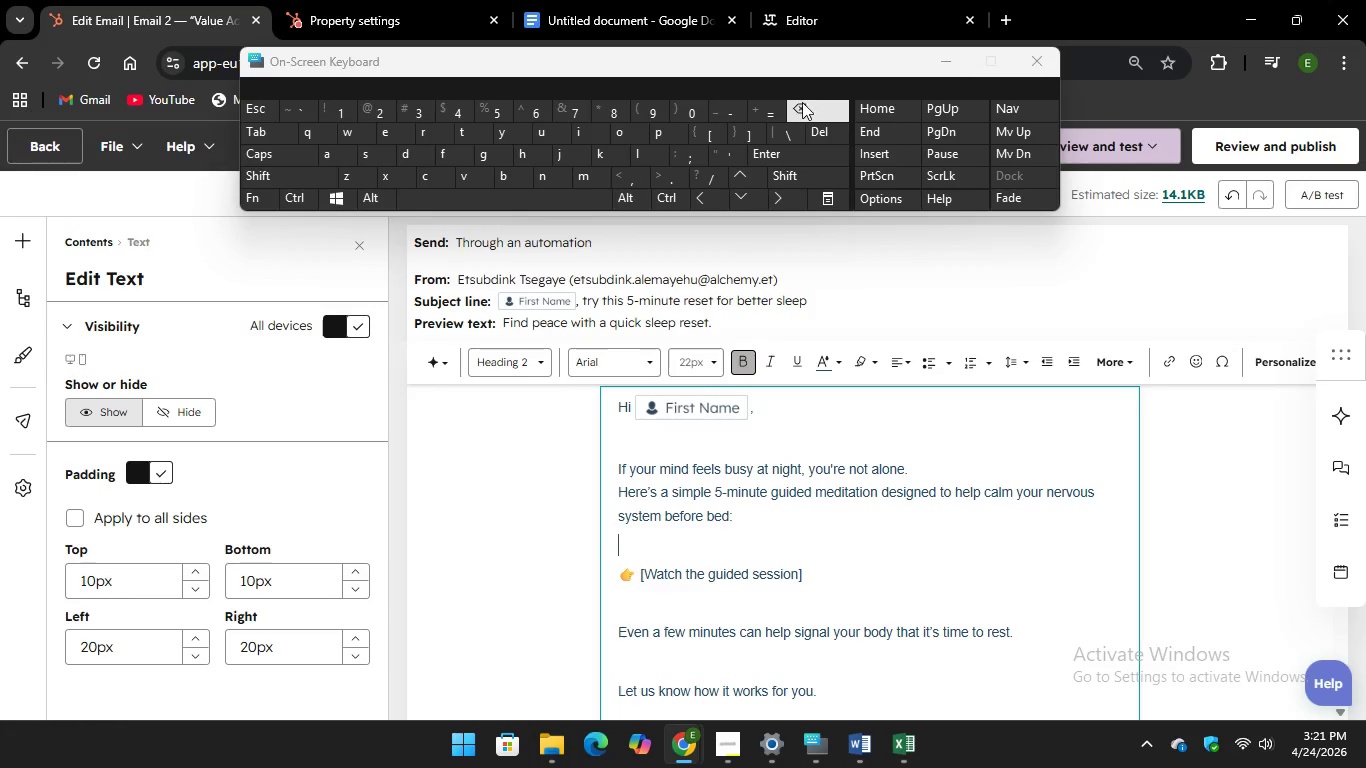 
key(Backspace)
 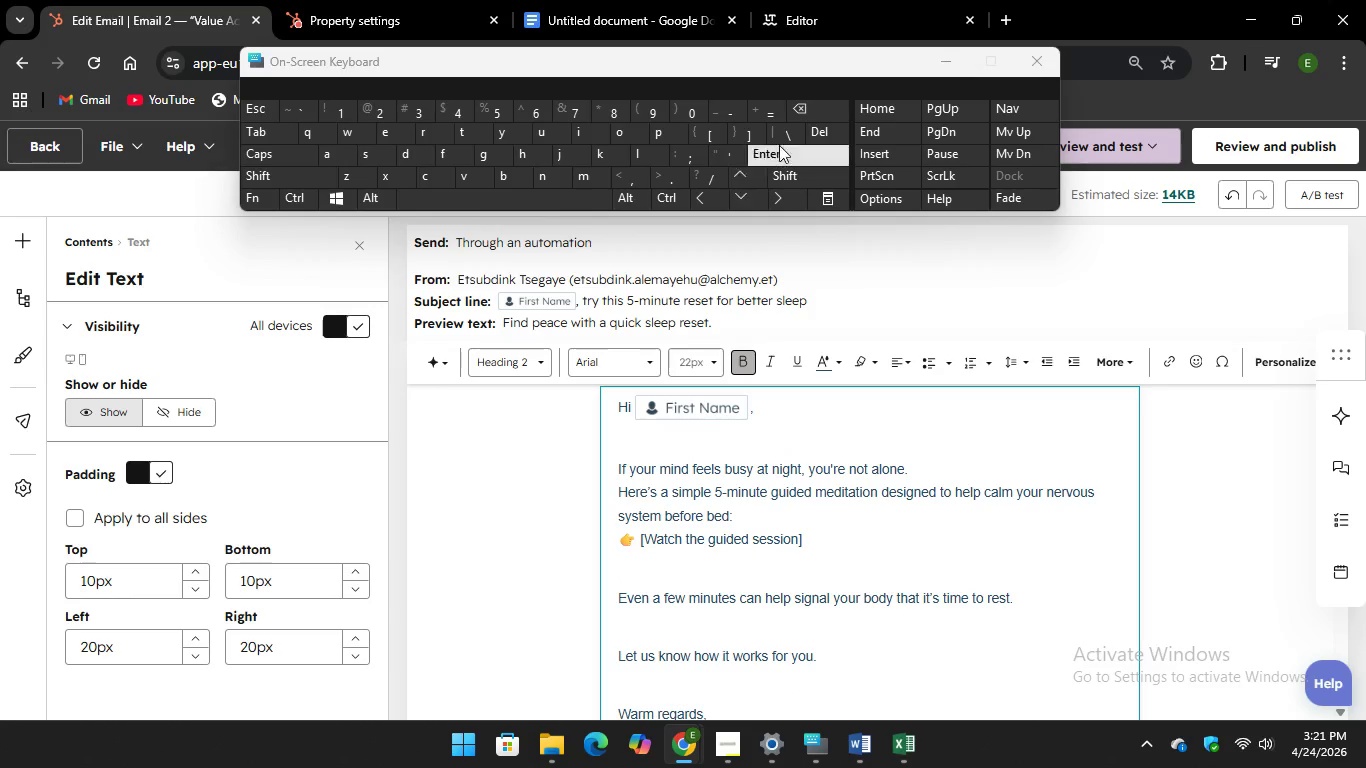 
key(Backspace)
 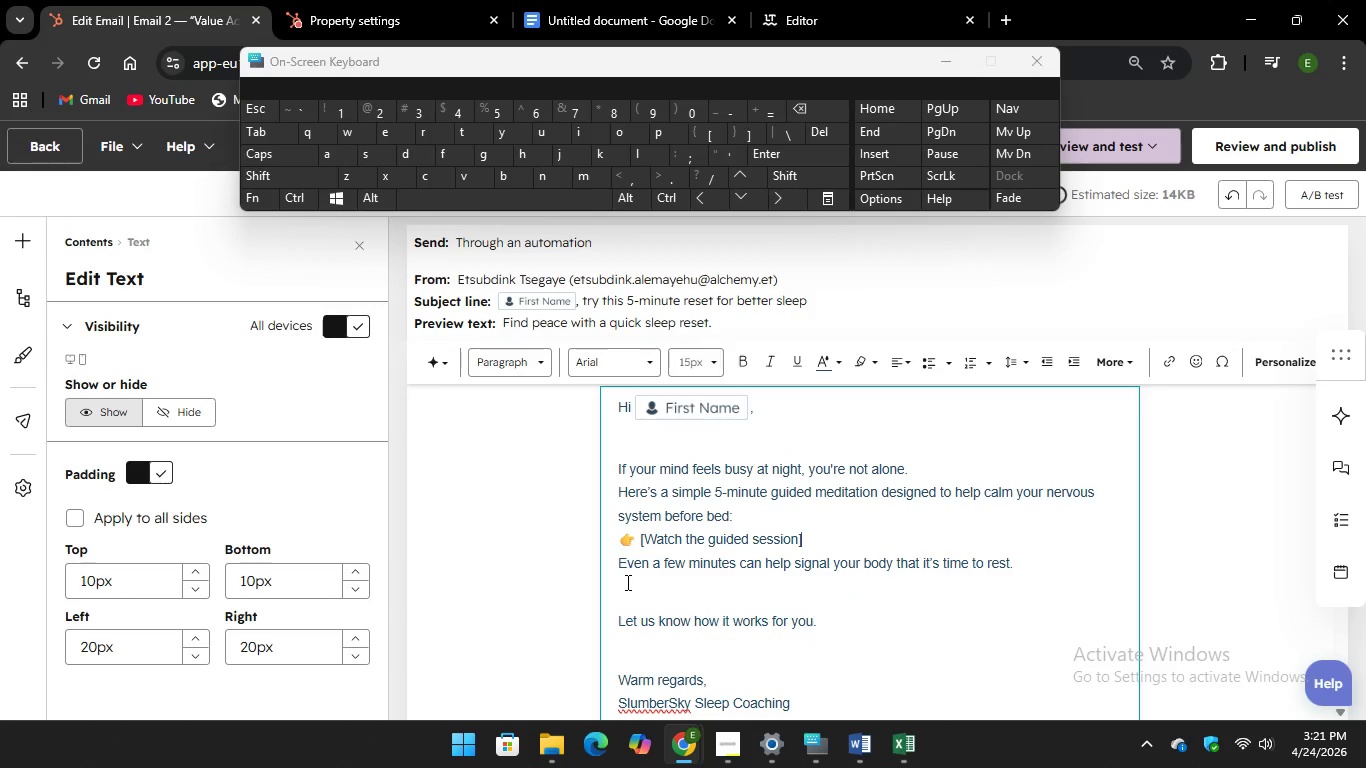 
left_click([626, 582])
 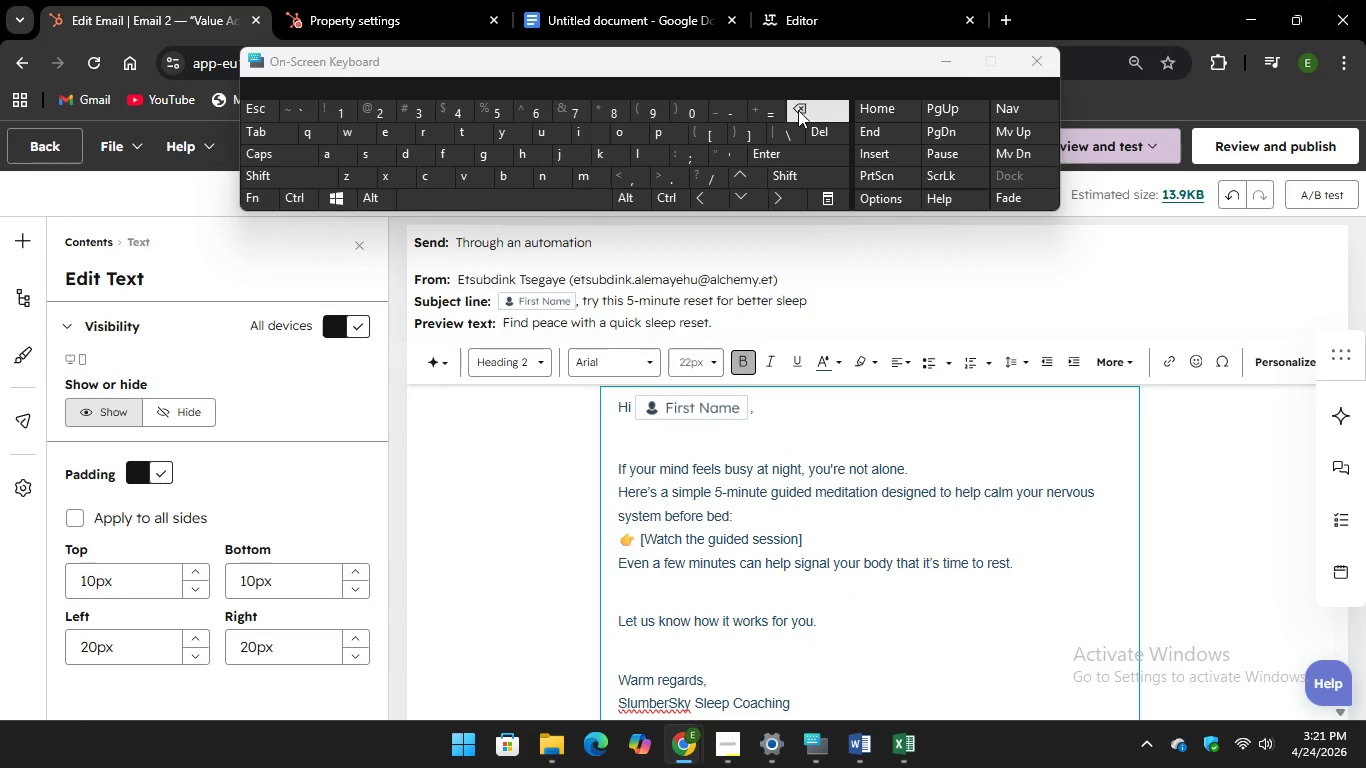 
key(Backspace)
 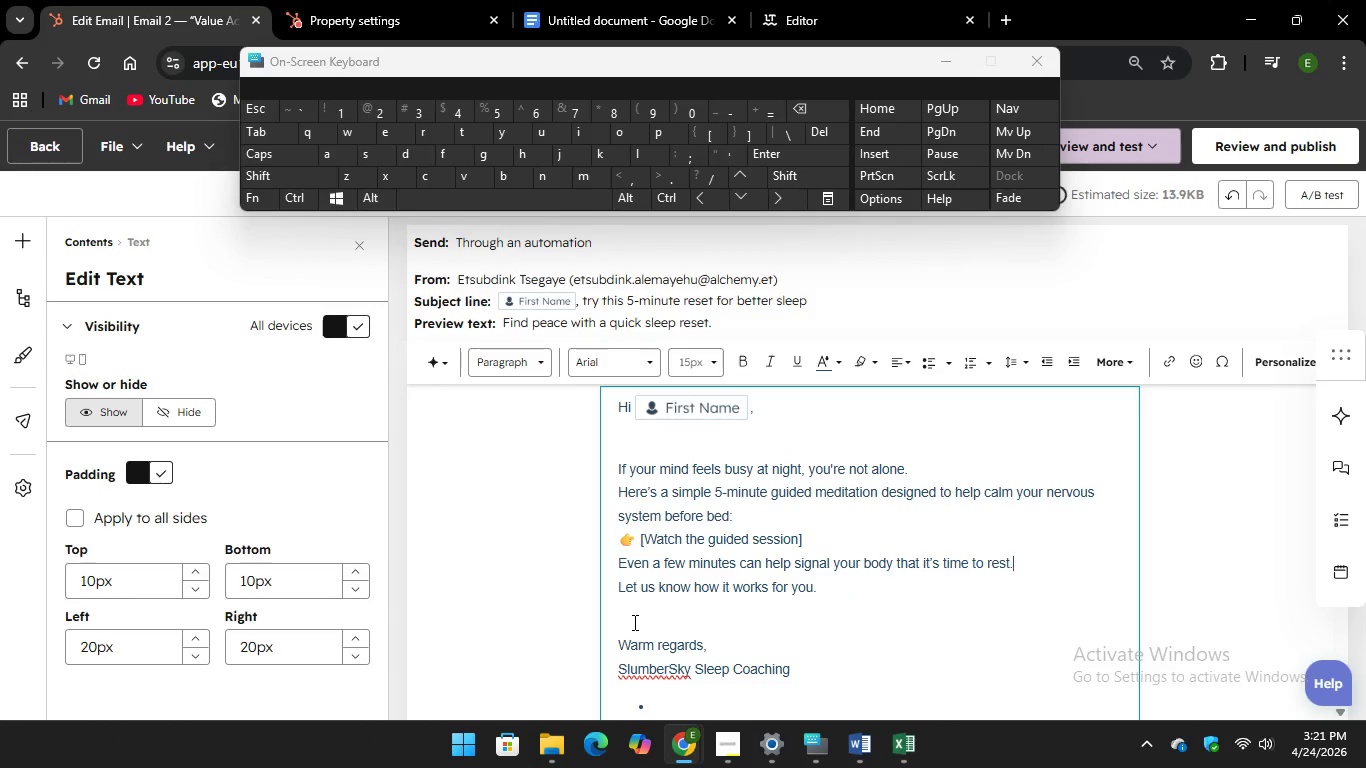 
left_click([633, 622])
 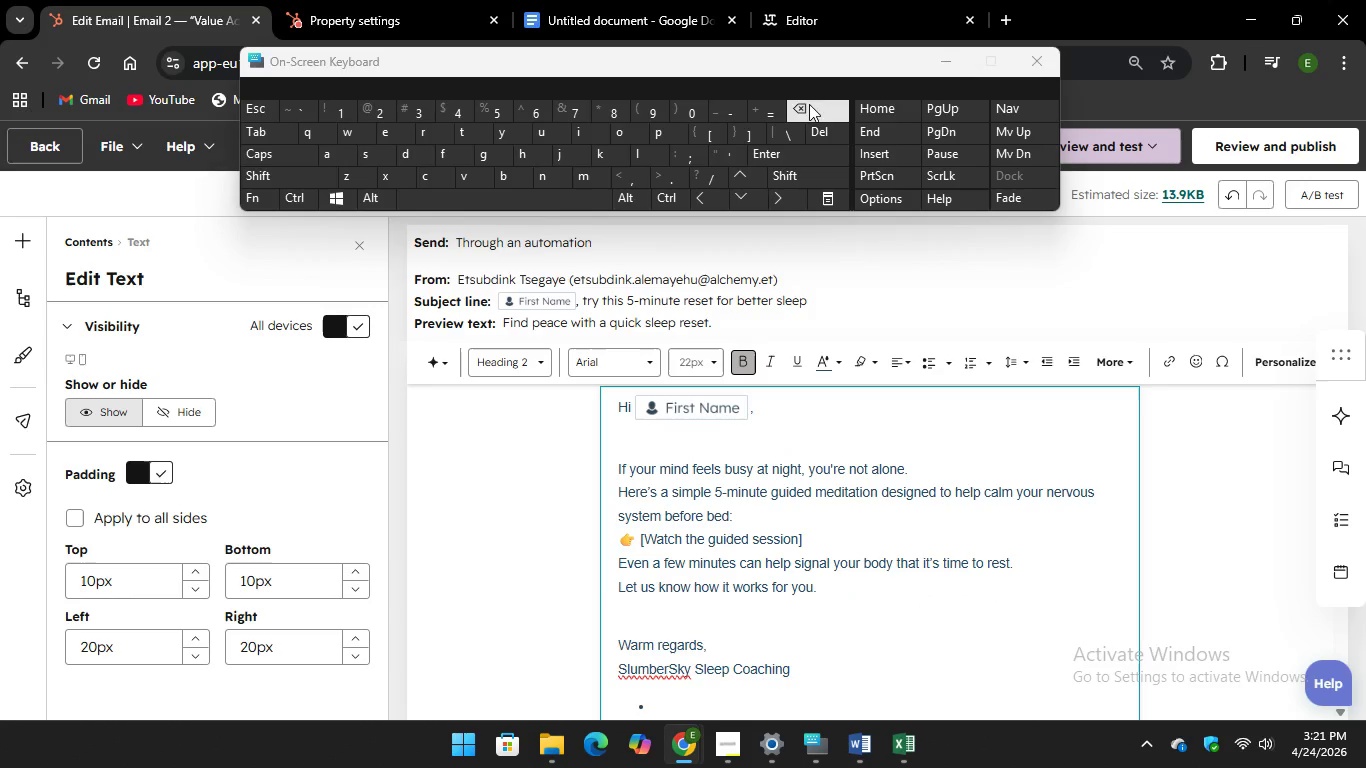 
key(Backspace)
 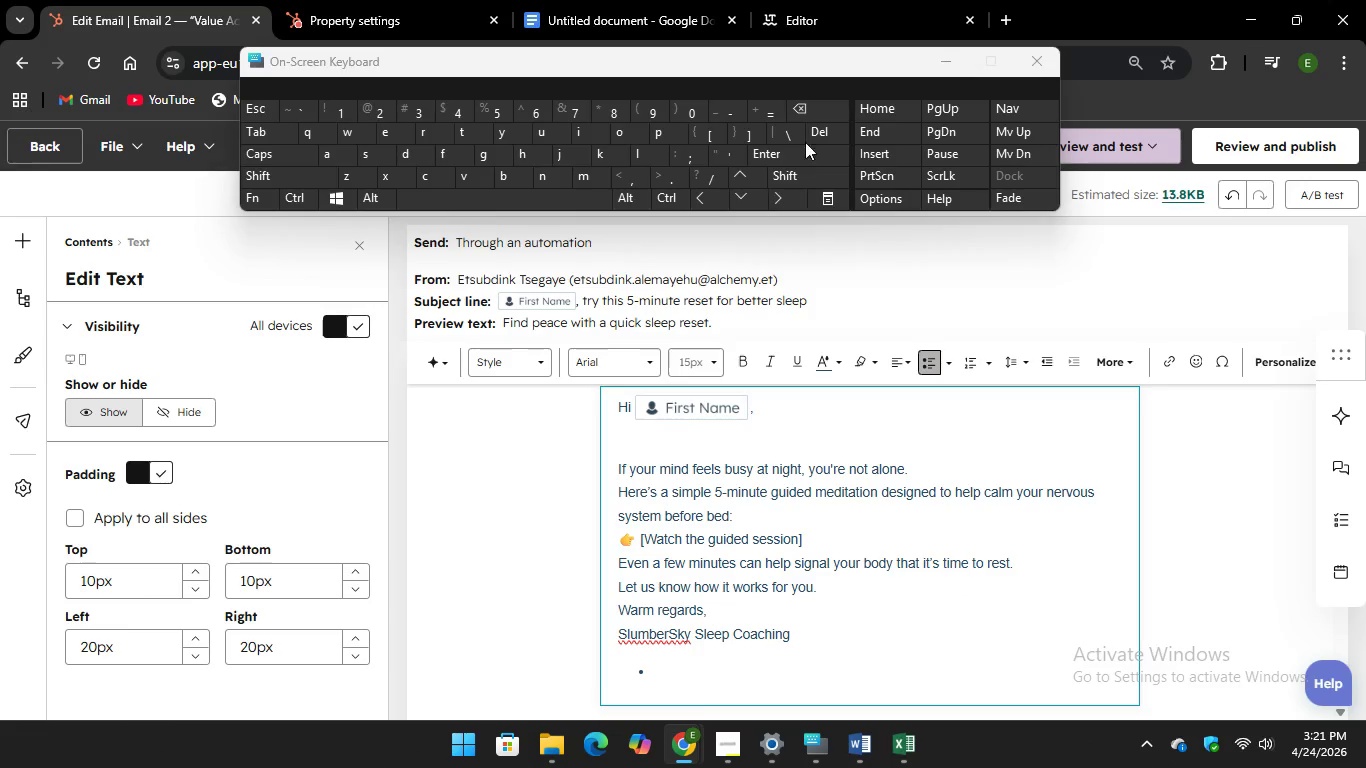 
key(Backspace)
 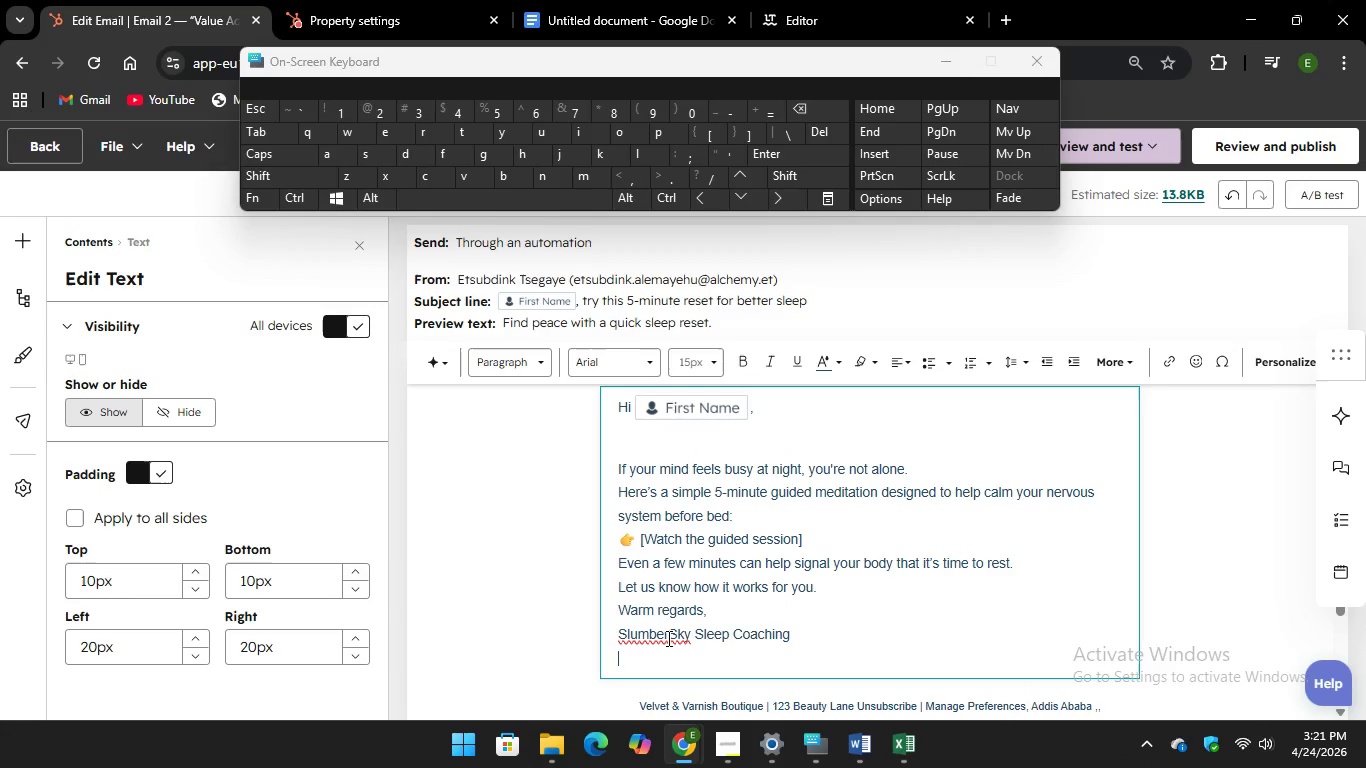 
left_click([667, 638])
 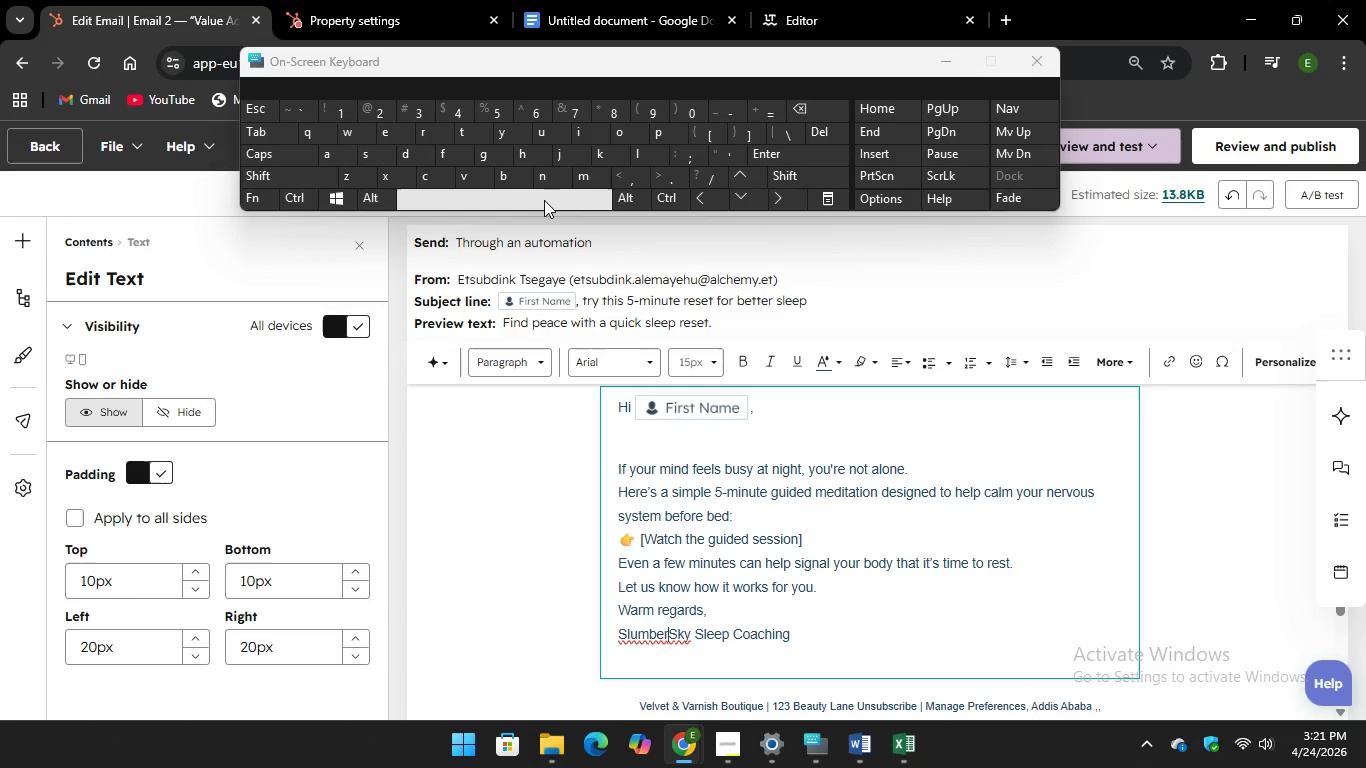 
key(Space)
 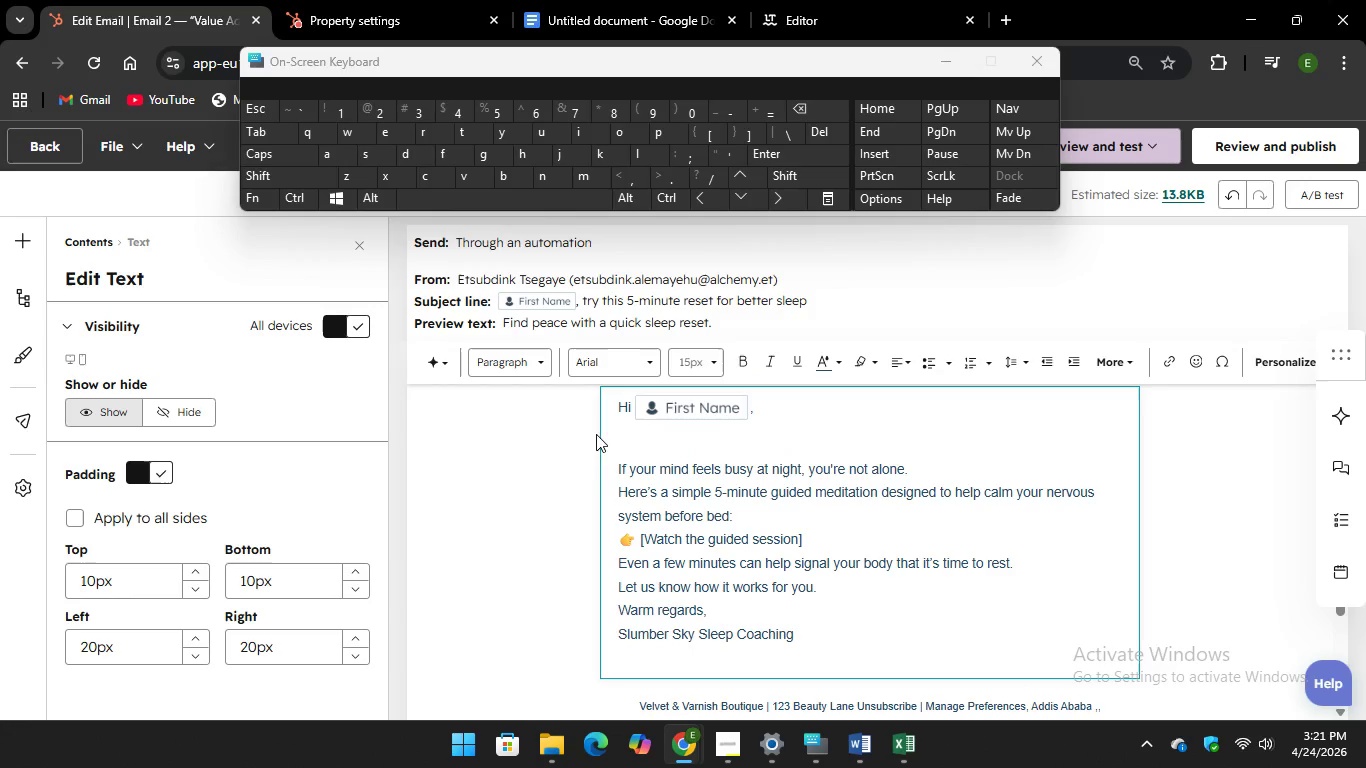 
left_click([625, 440])
 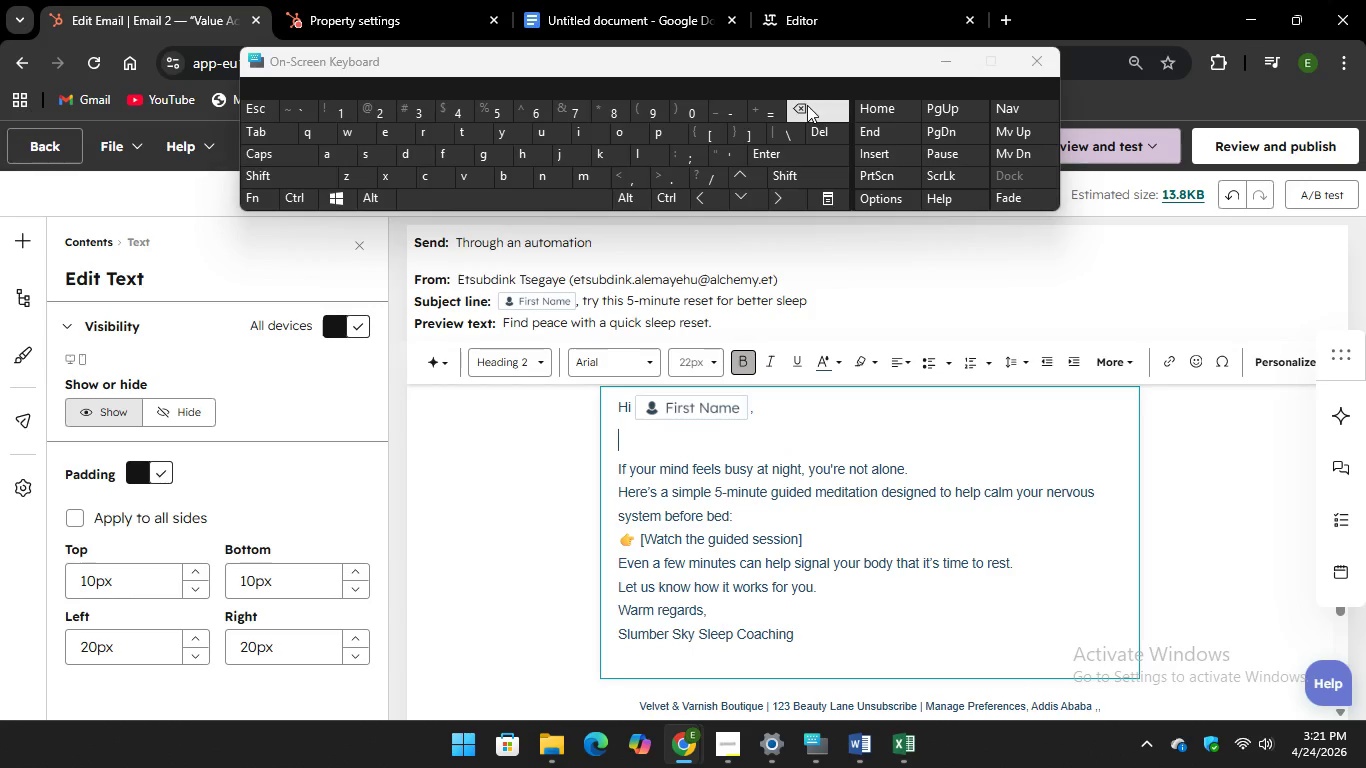 
key(Backspace)
 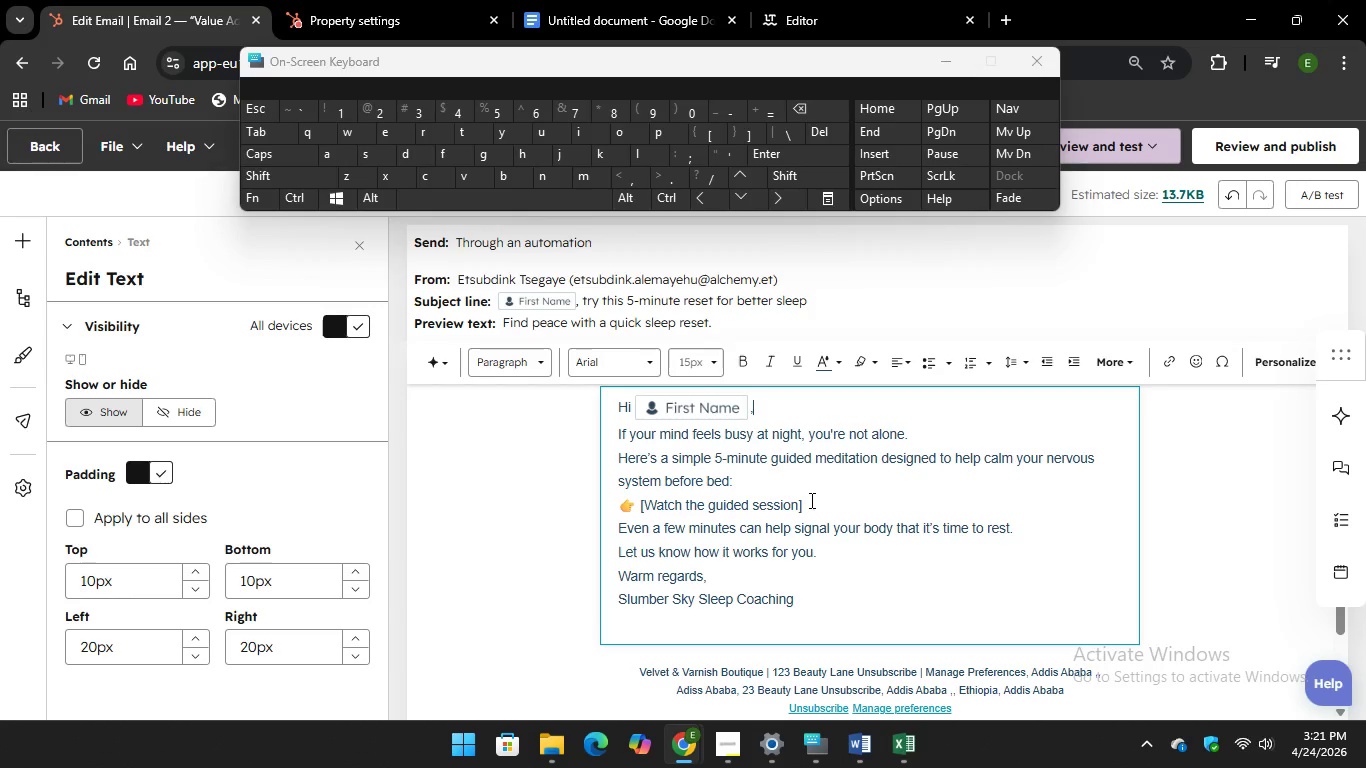 
wait(8.5)
 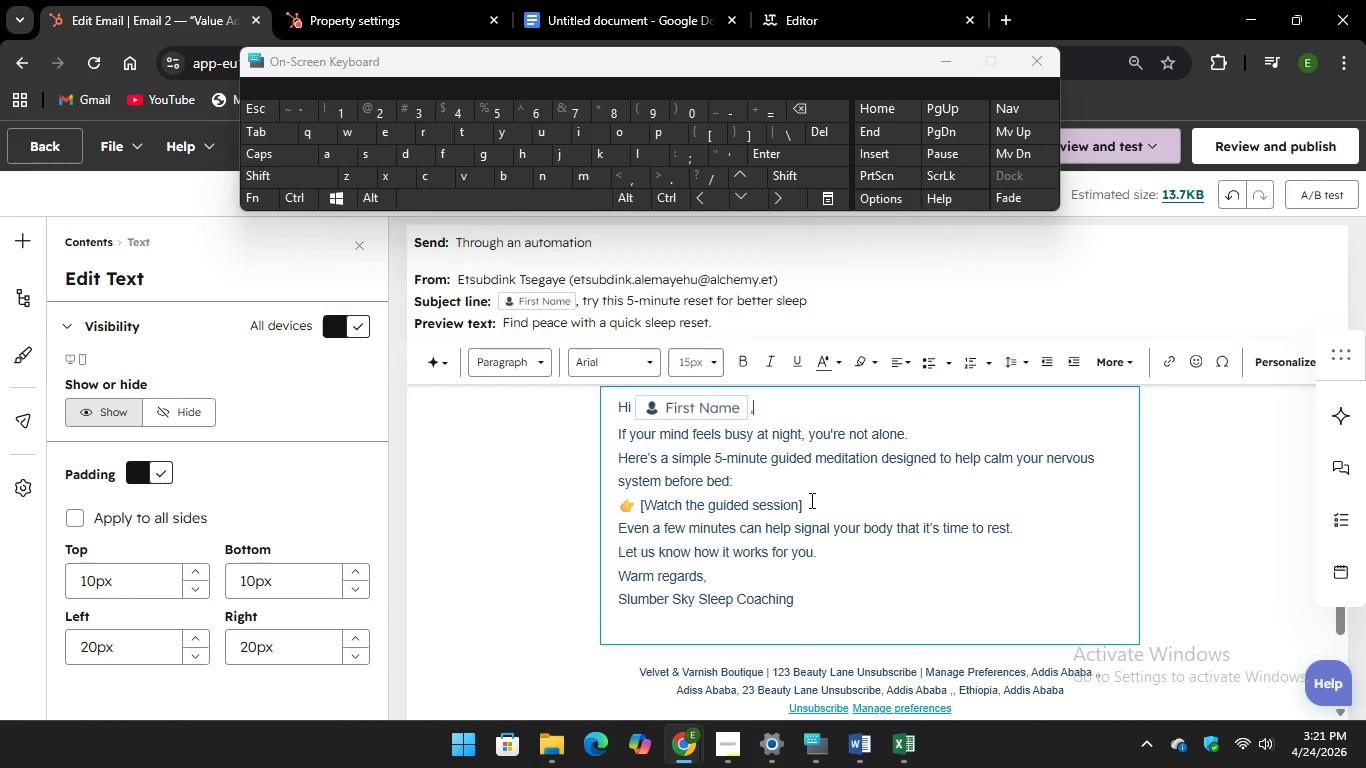 
left_click([1004, 17])
 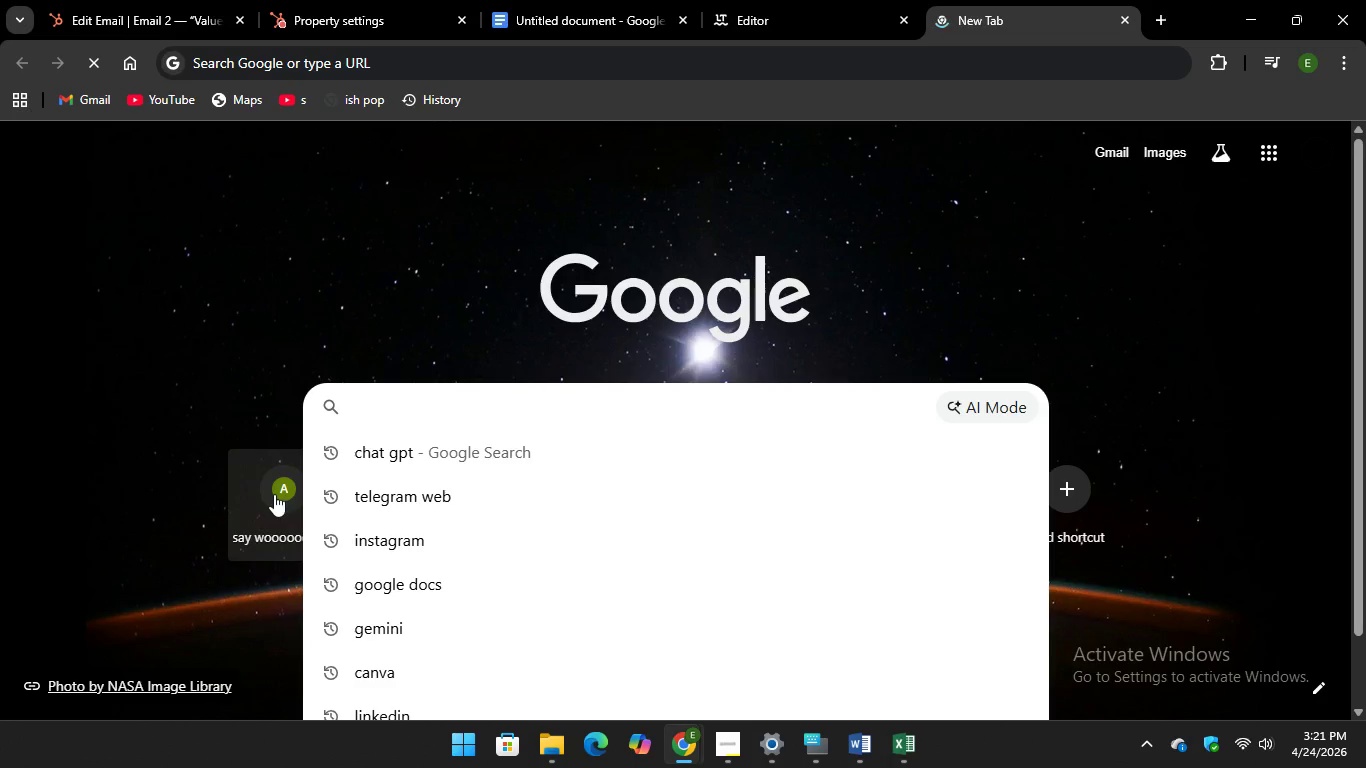 
left_click([379, 459])
 